 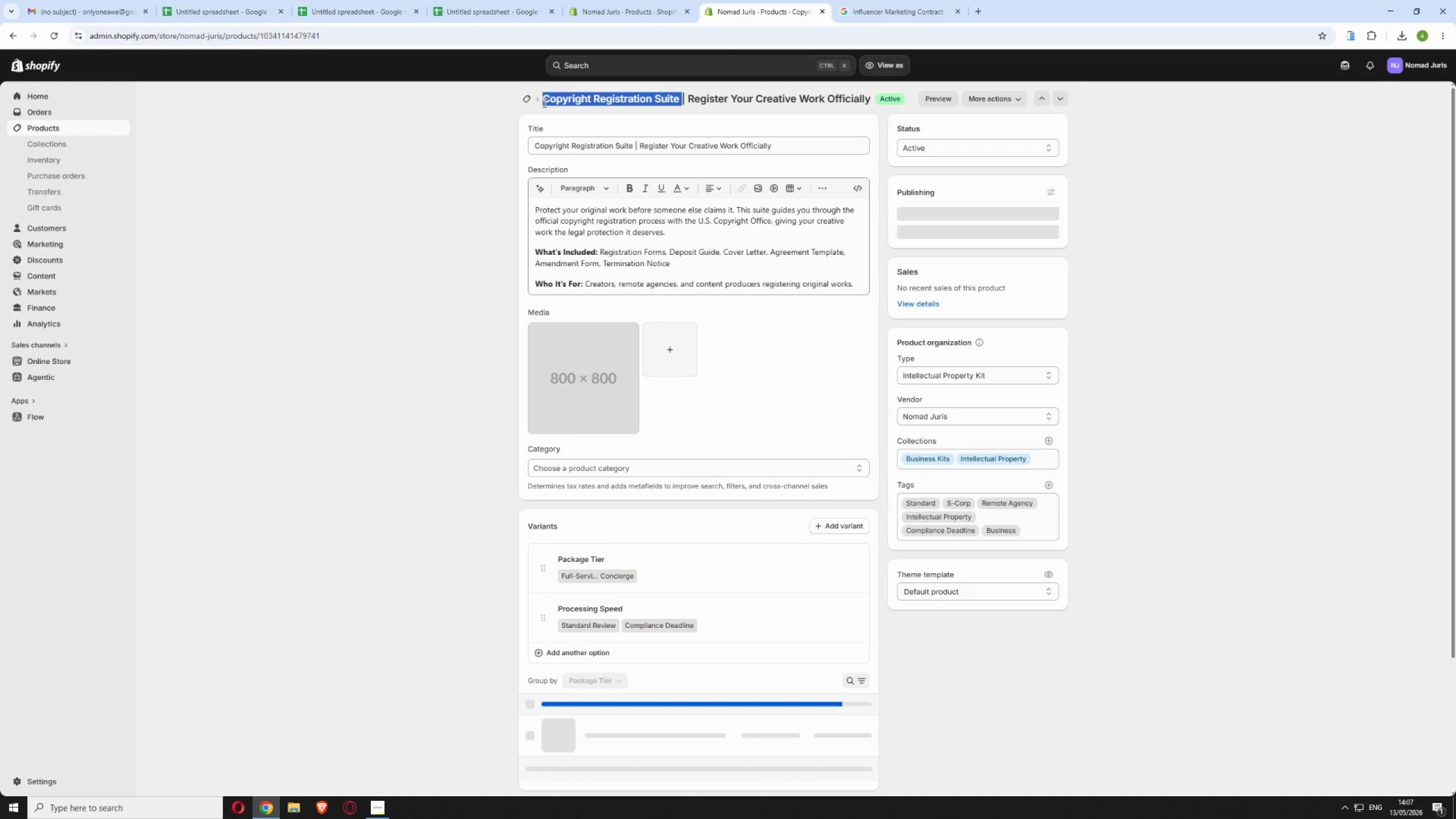 
right_click([559, 103])
 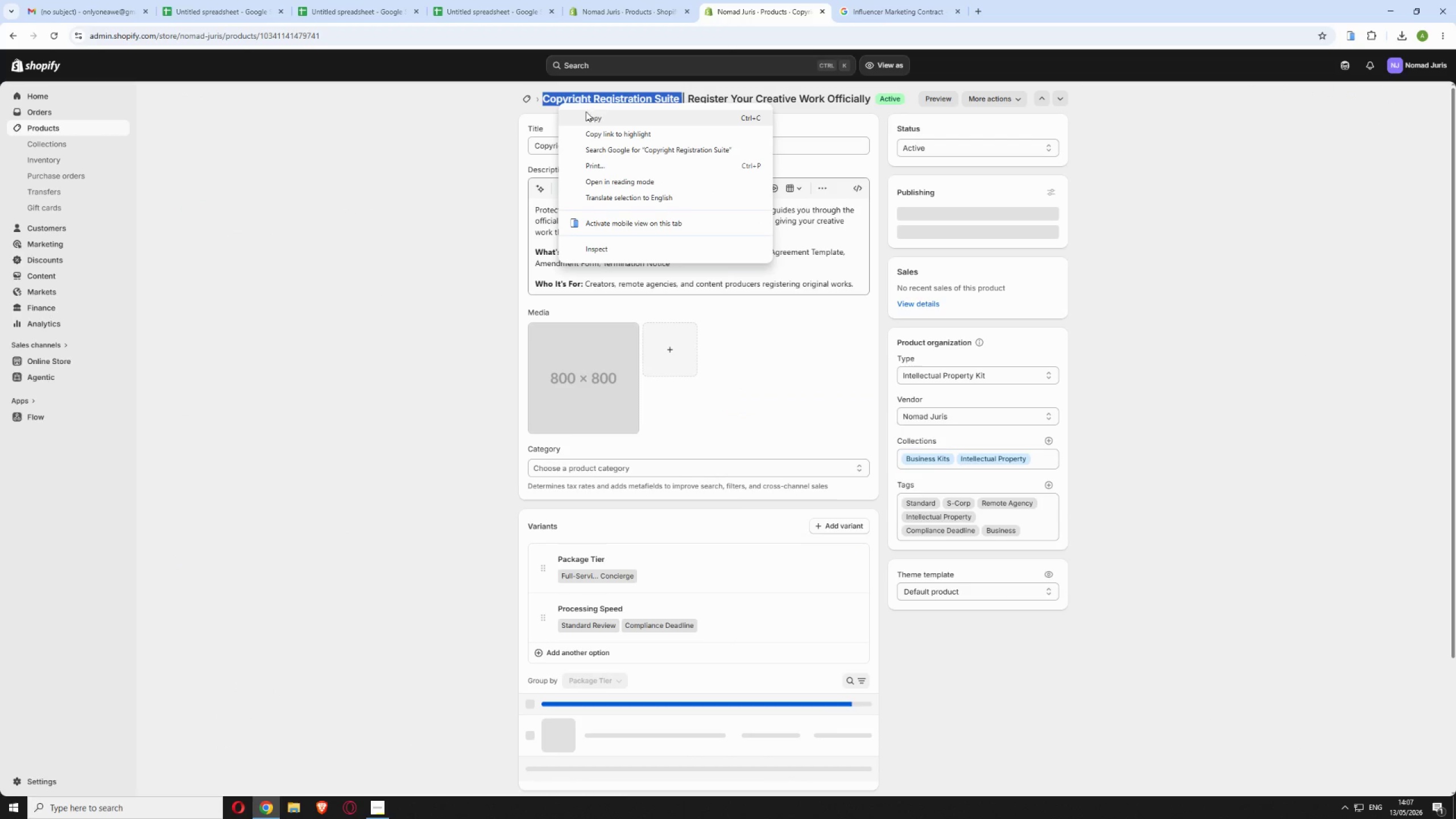 
left_click([588, 119])
 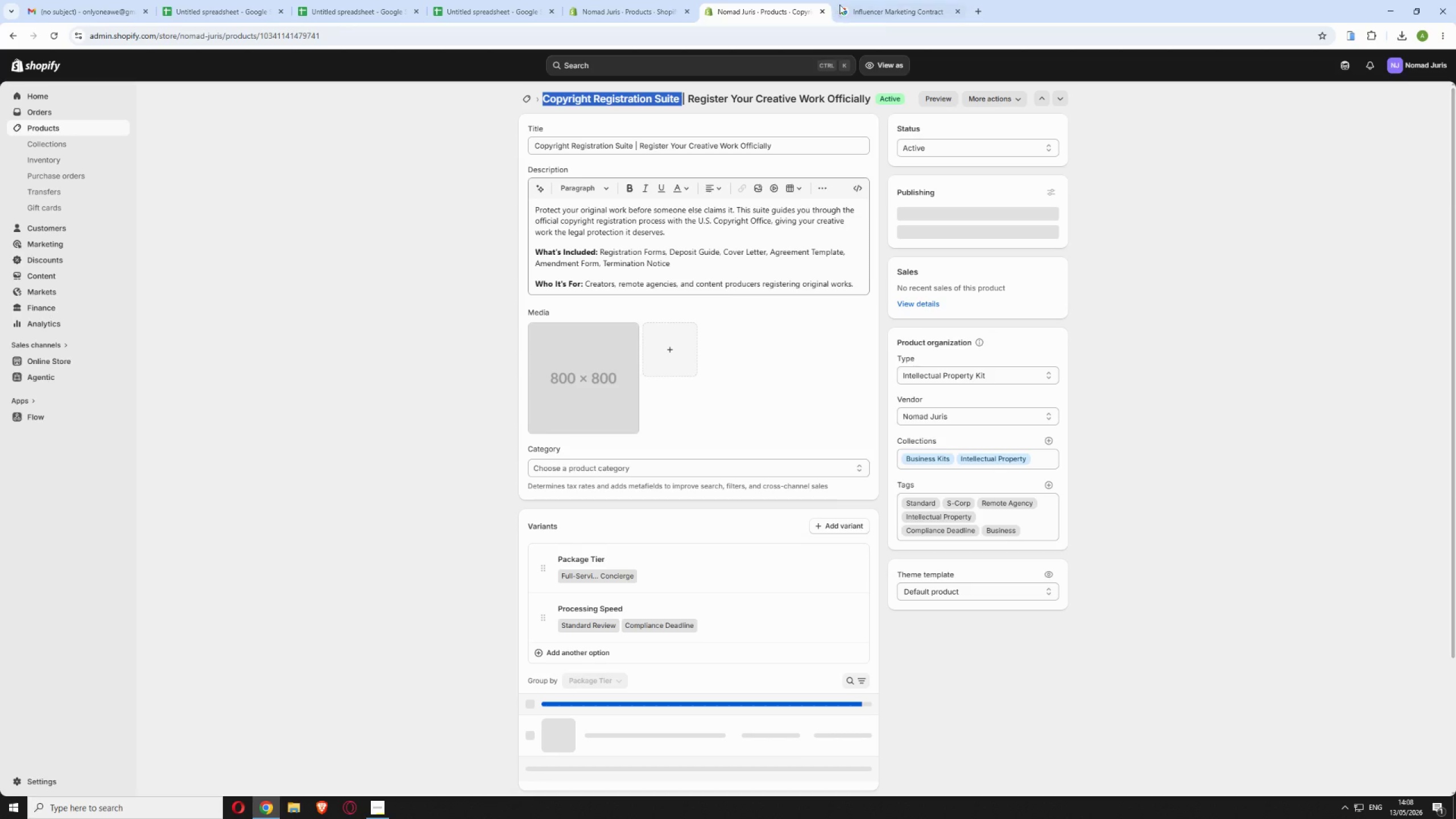 
left_click([866, 9])
 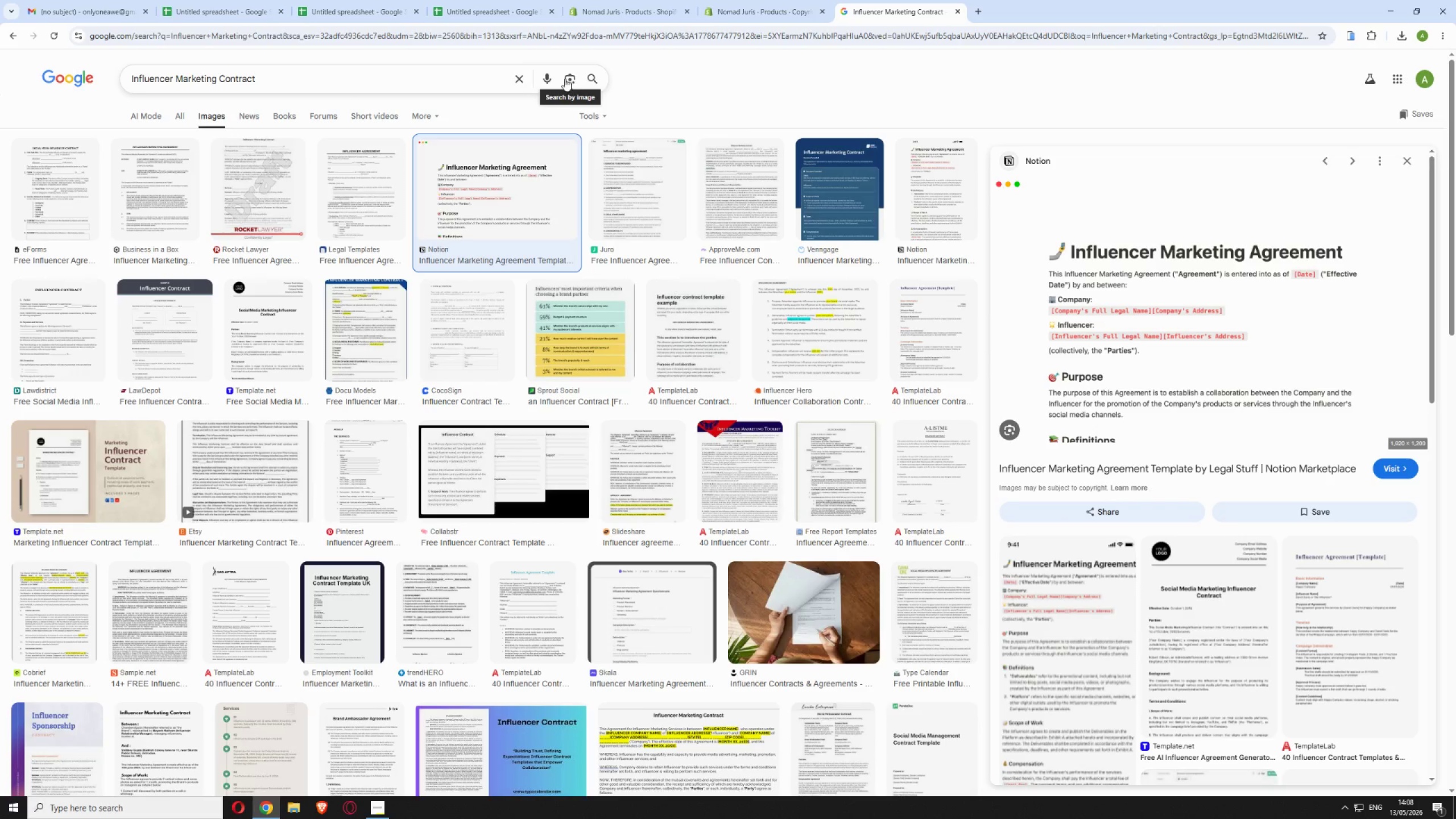 
left_click([515, 79])
 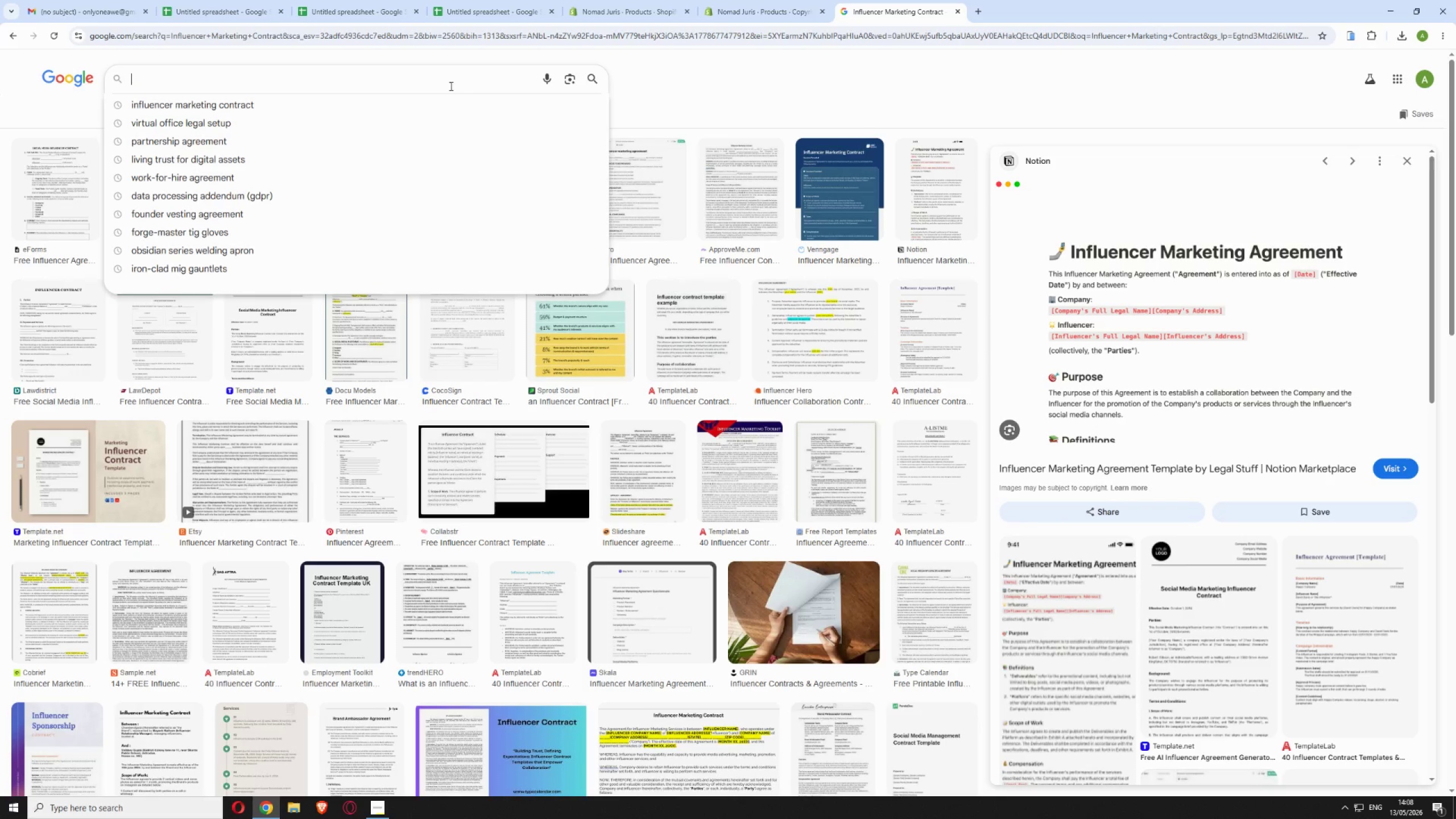 
right_click([448, 86])
 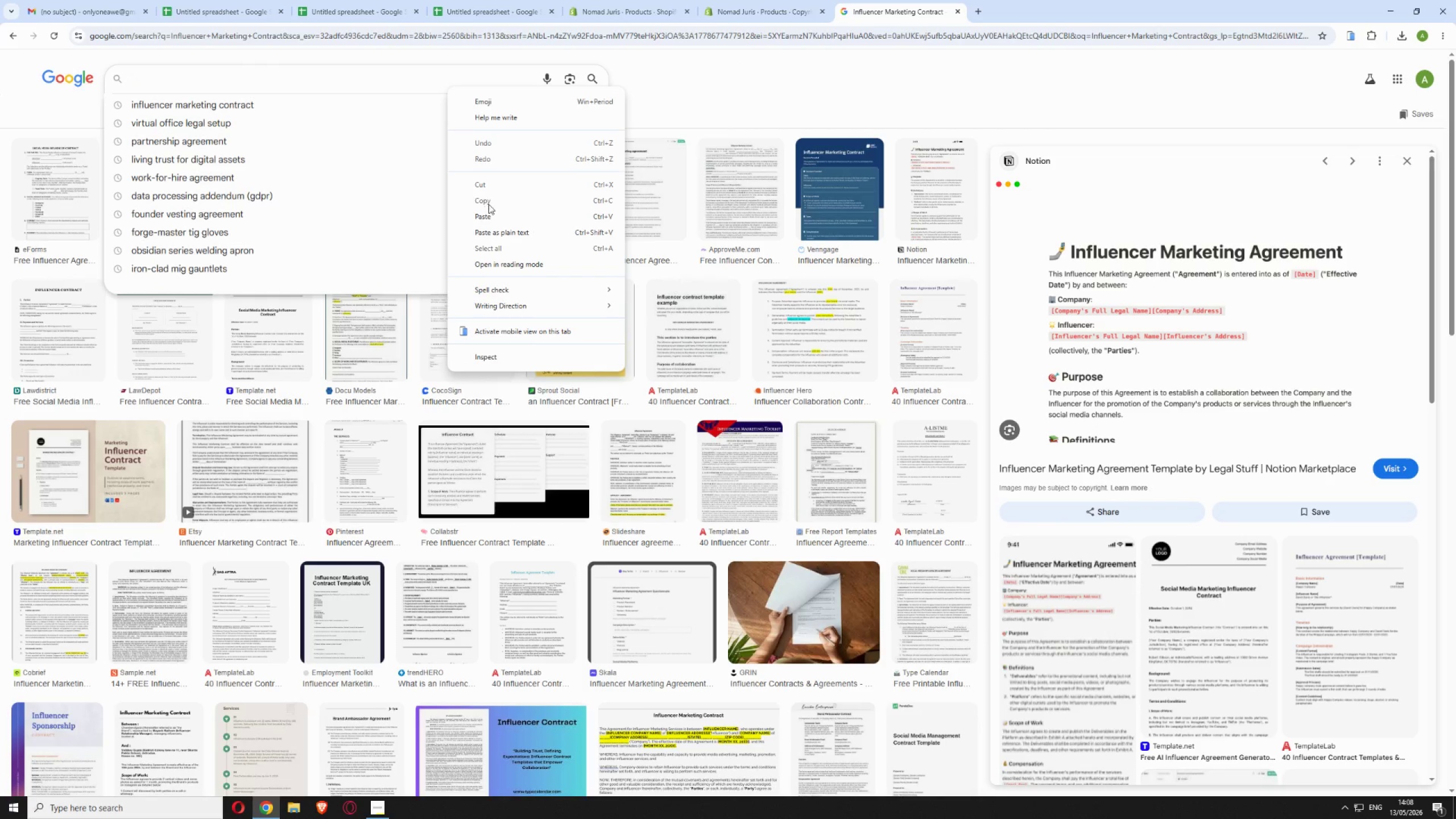 
left_click([493, 216])
 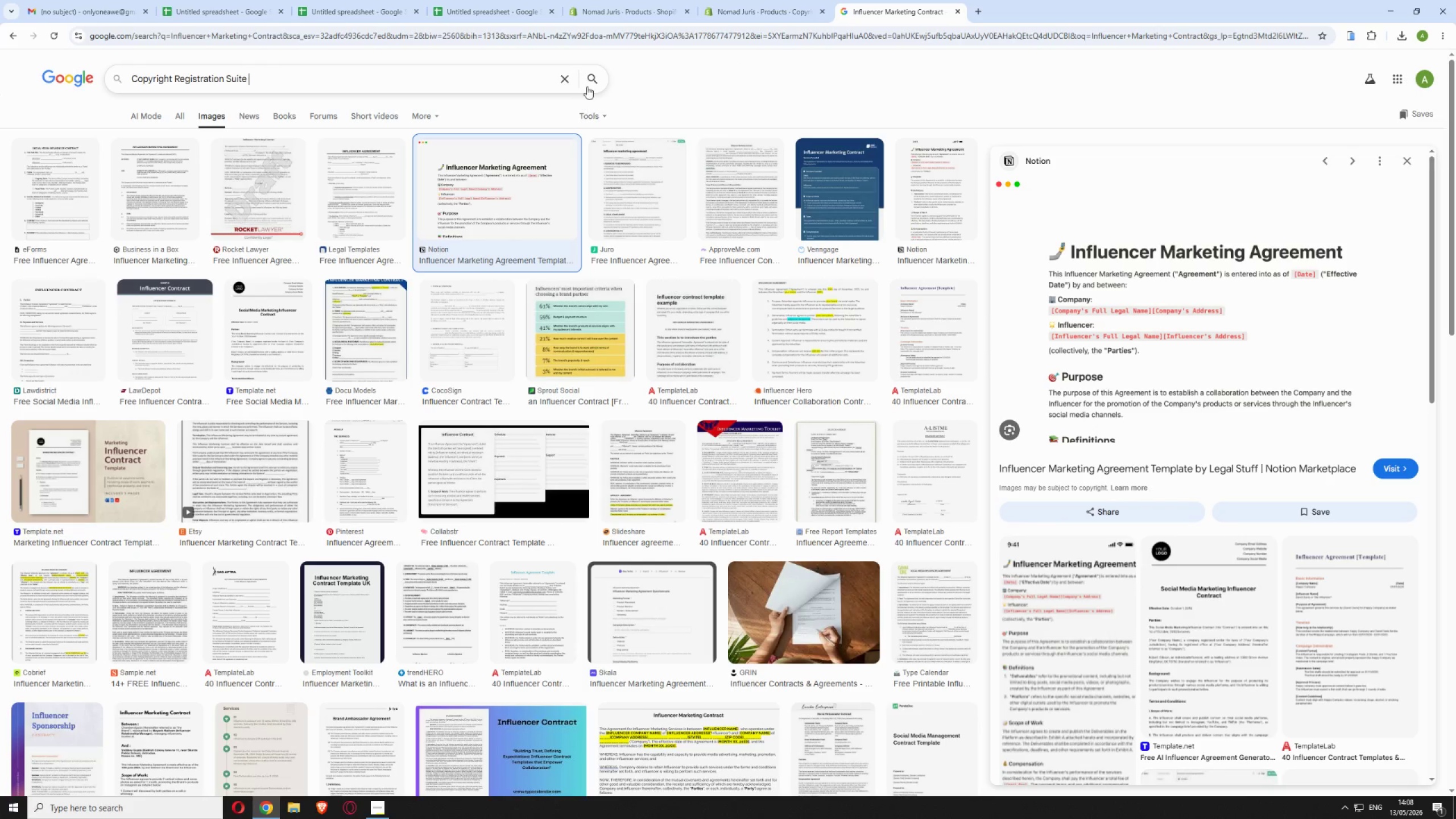 
left_click([590, 81])
 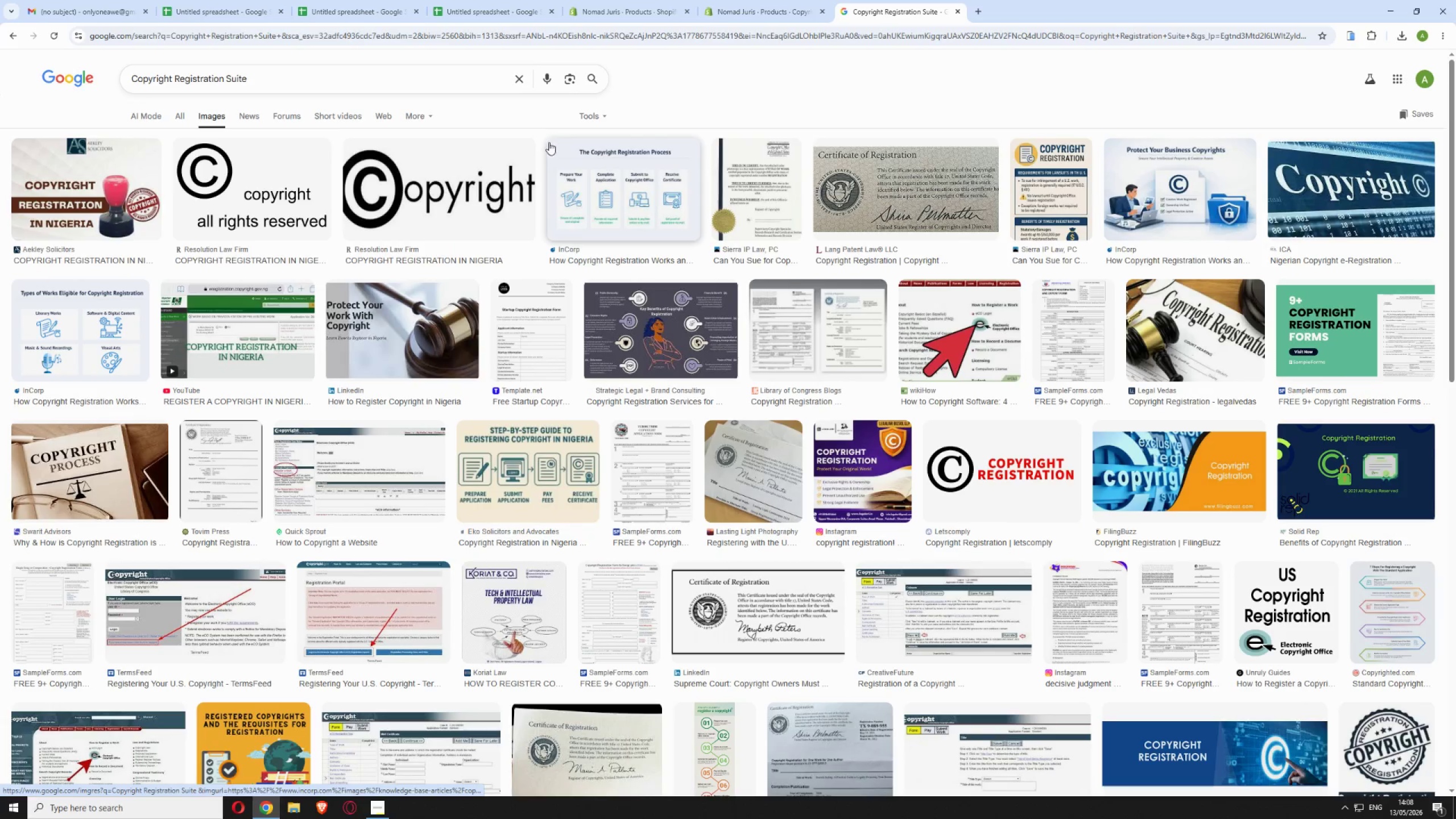 
wait(6.86)
 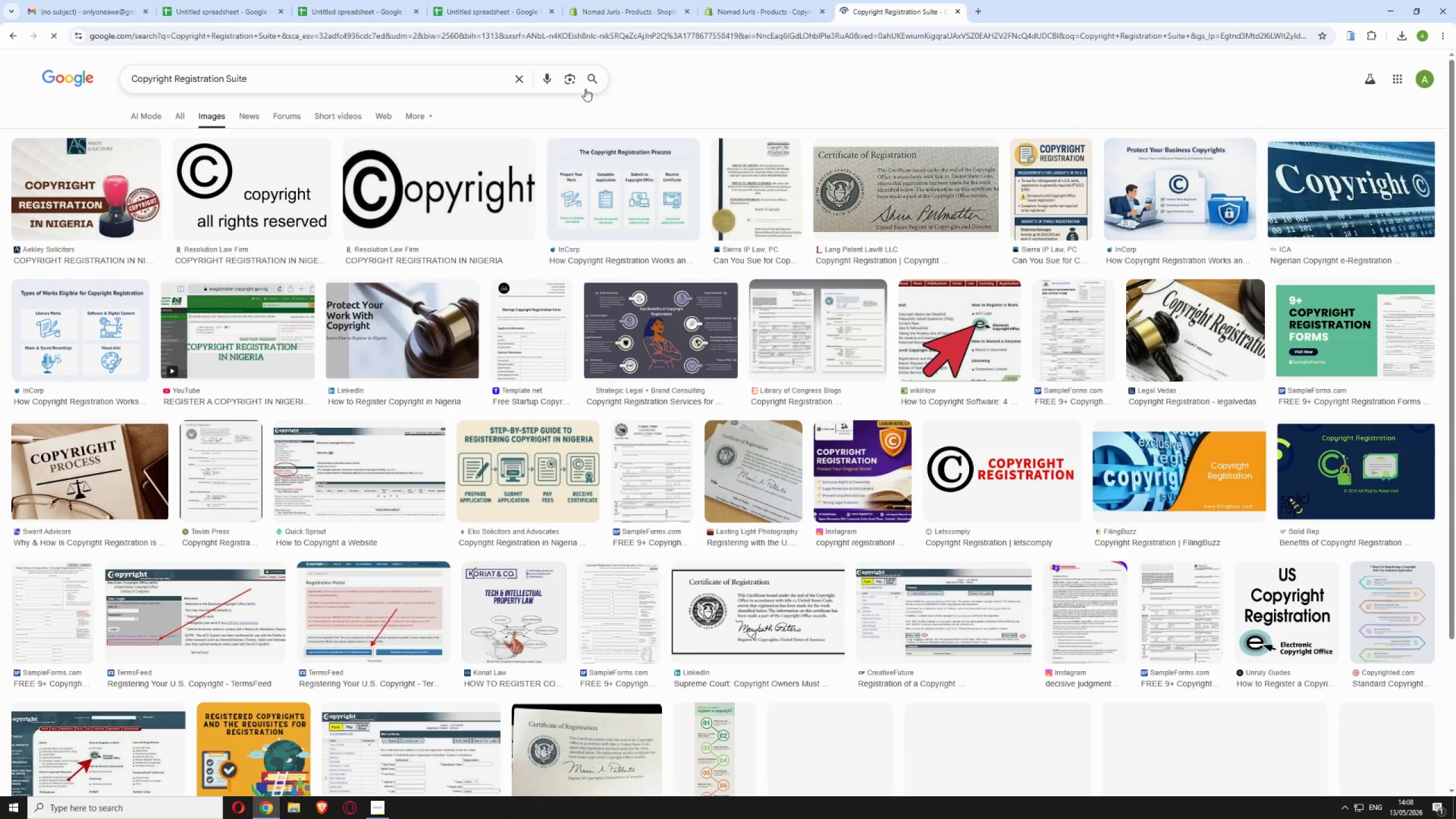 
left_click([241, 209])
 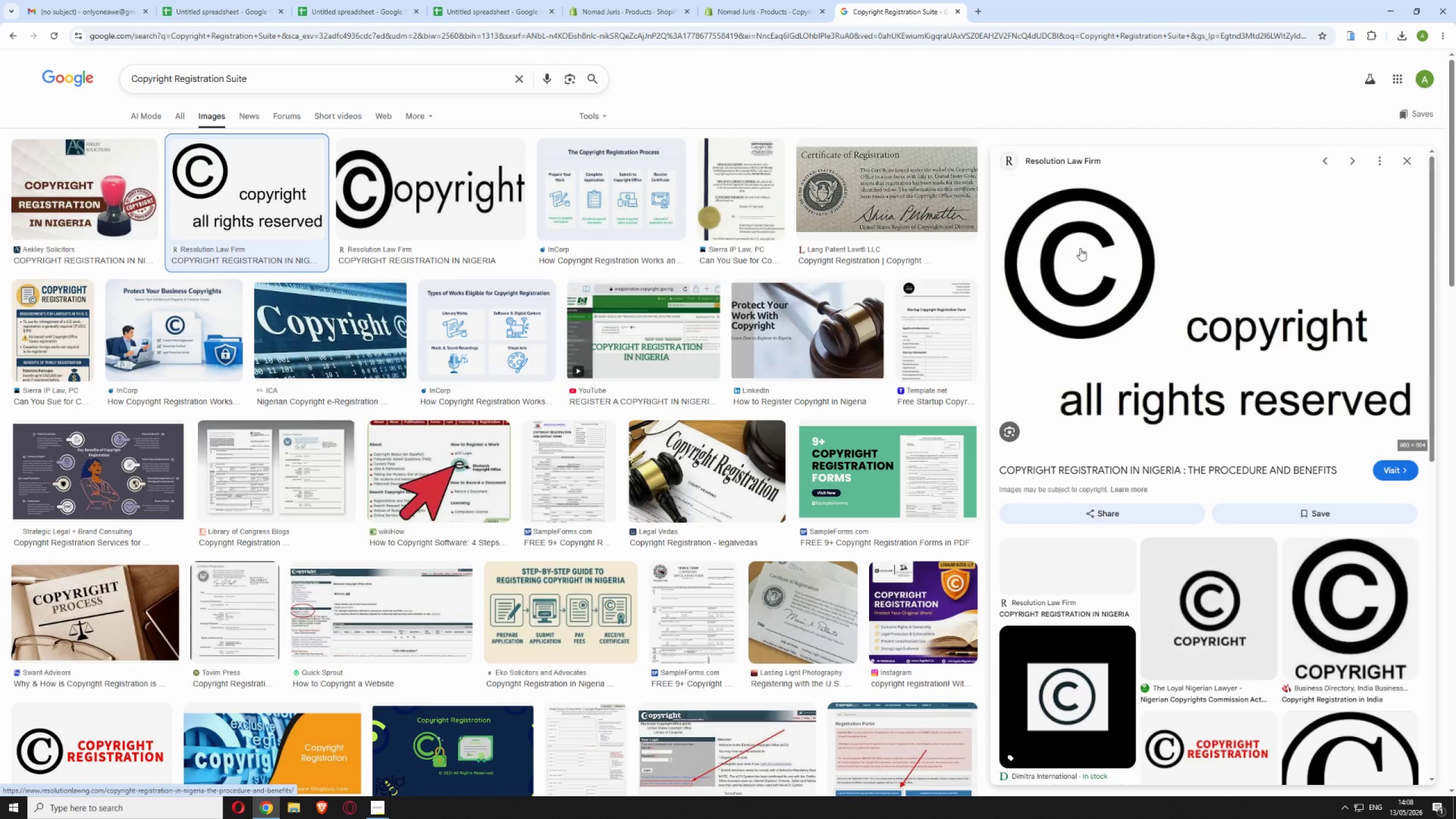 
wait(5.34)
 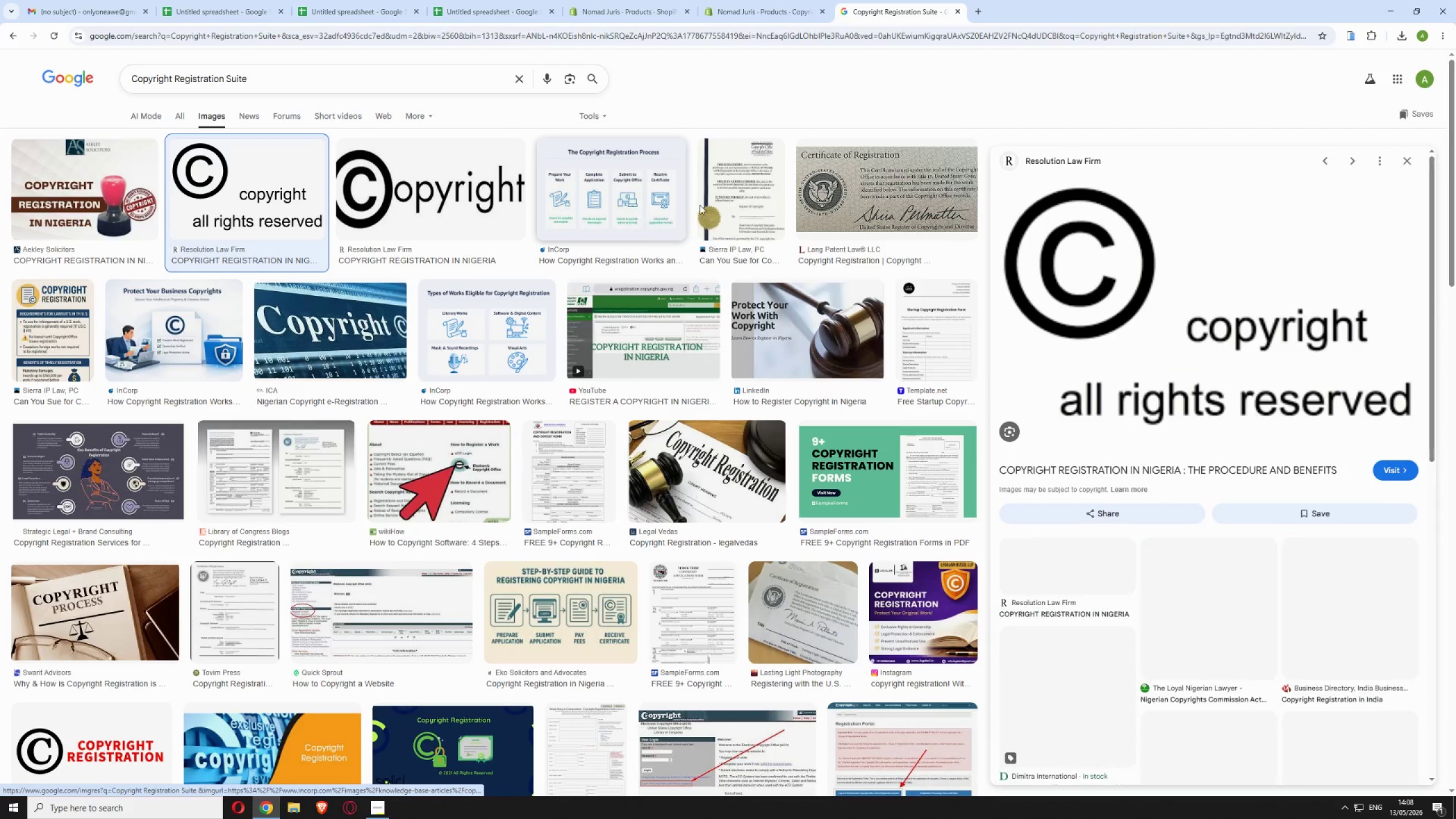 
right_click([1118, 263])
 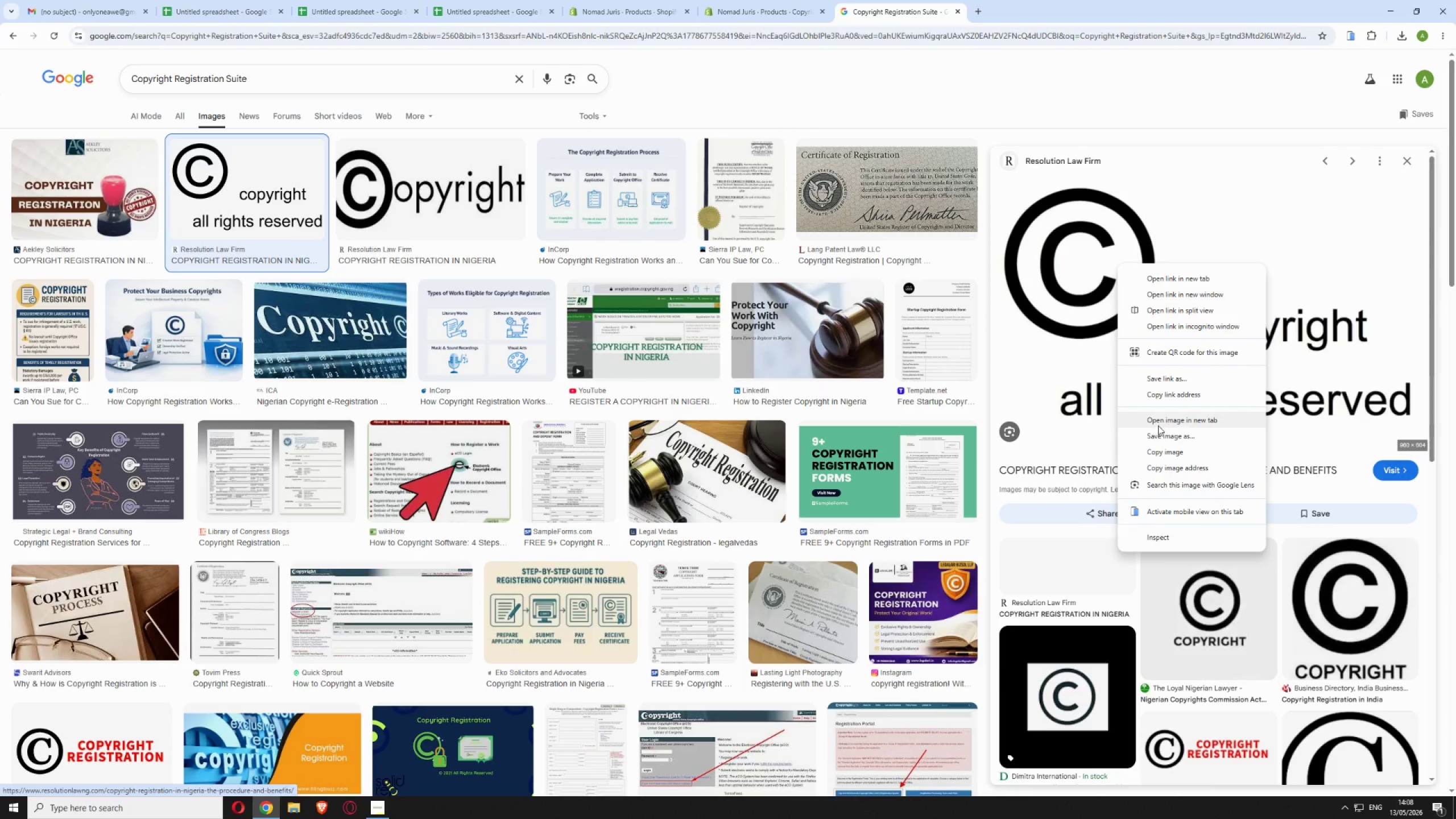 
left_click([1159, 436])
 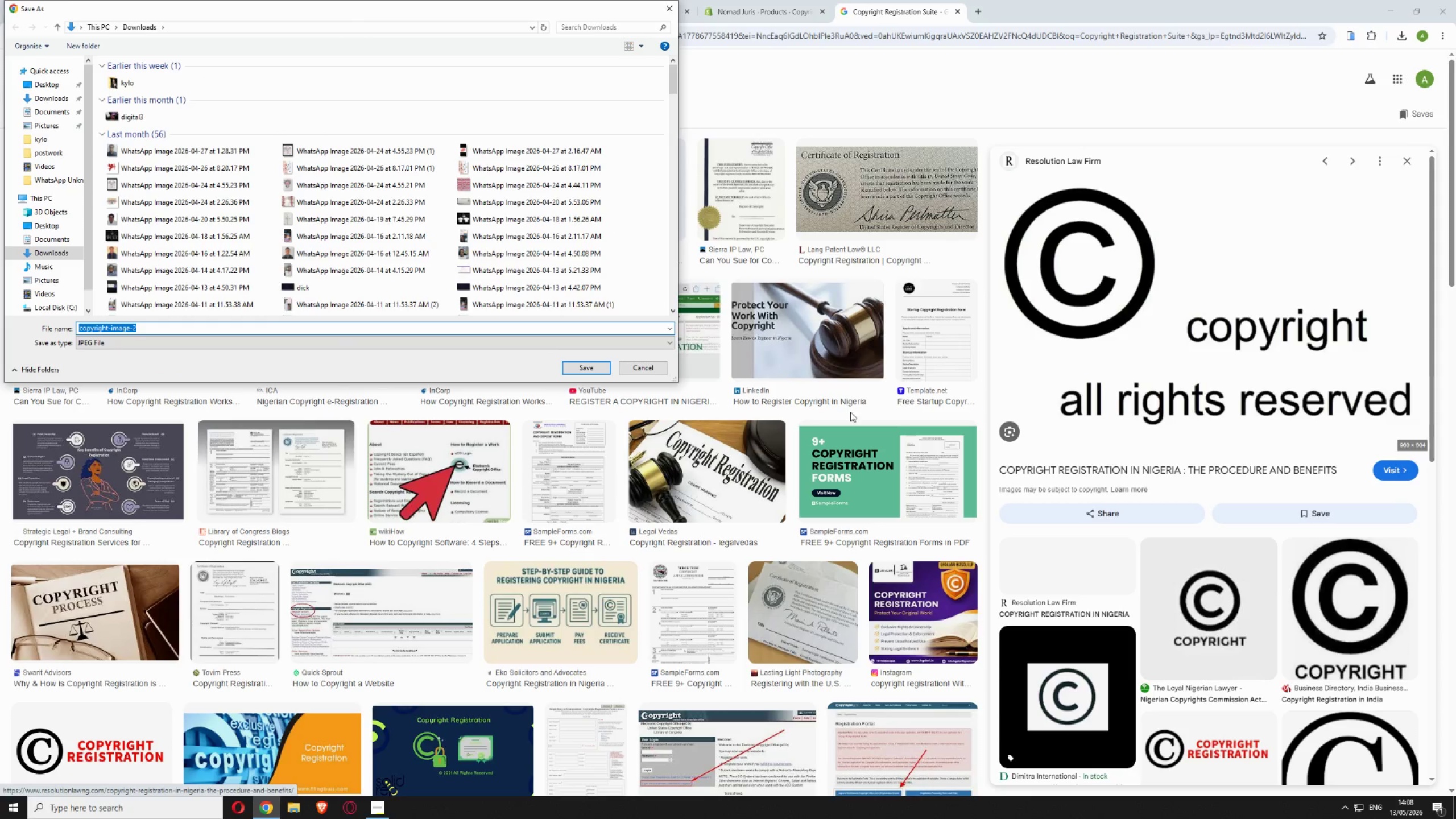 
left_click([589, 366])
 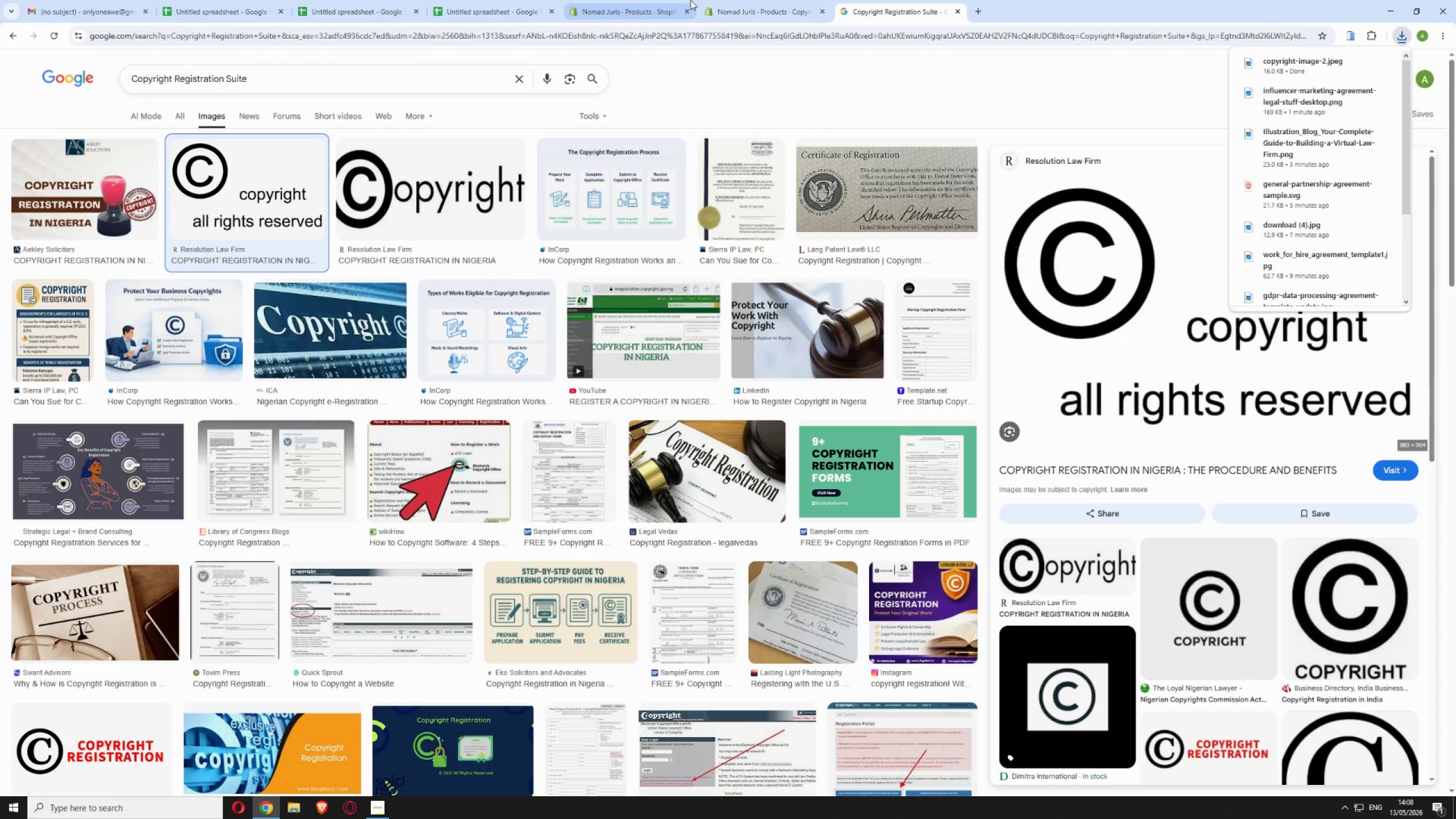 
left_click([741, 10])
 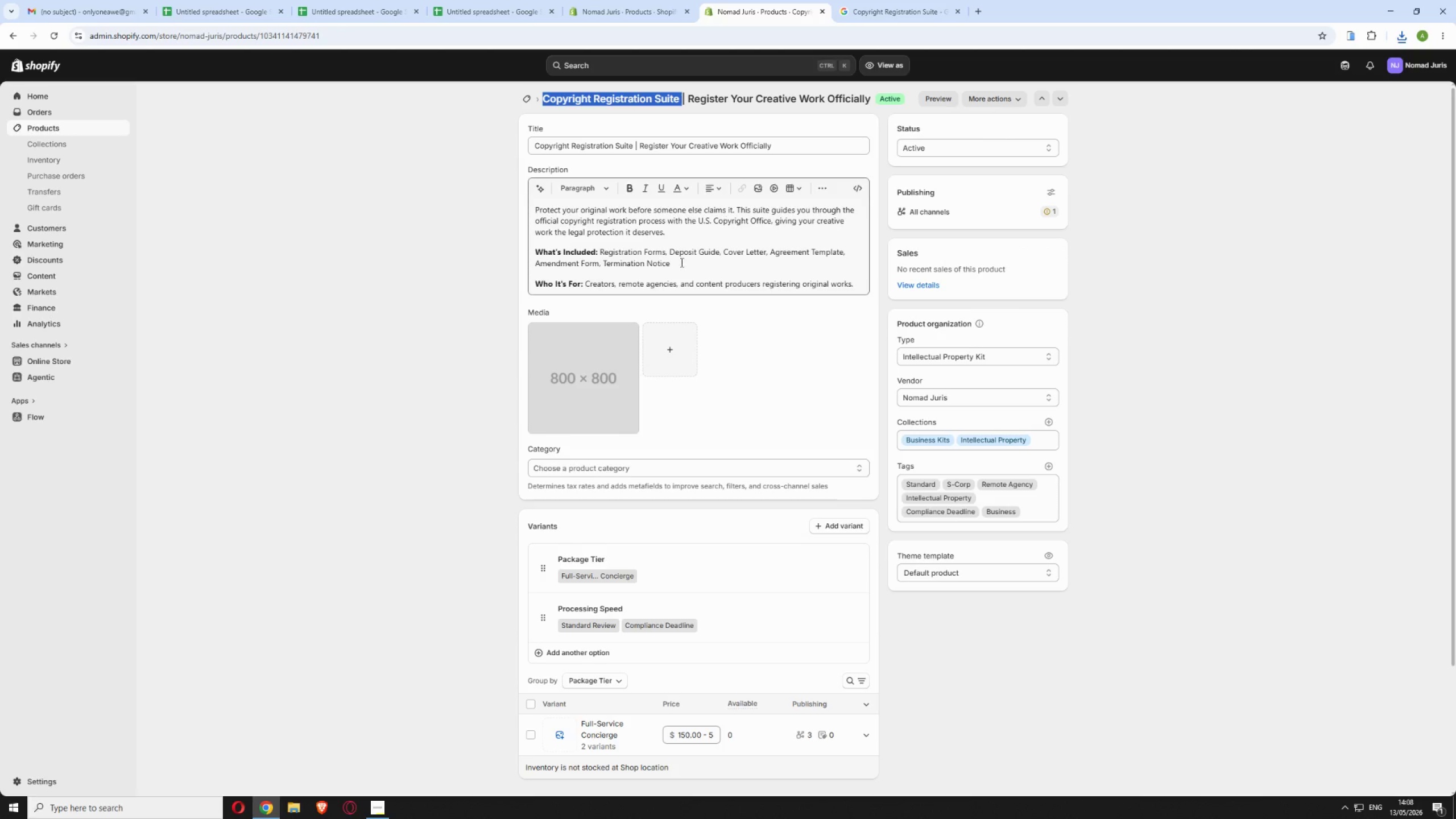 
left_click([657, 345])
 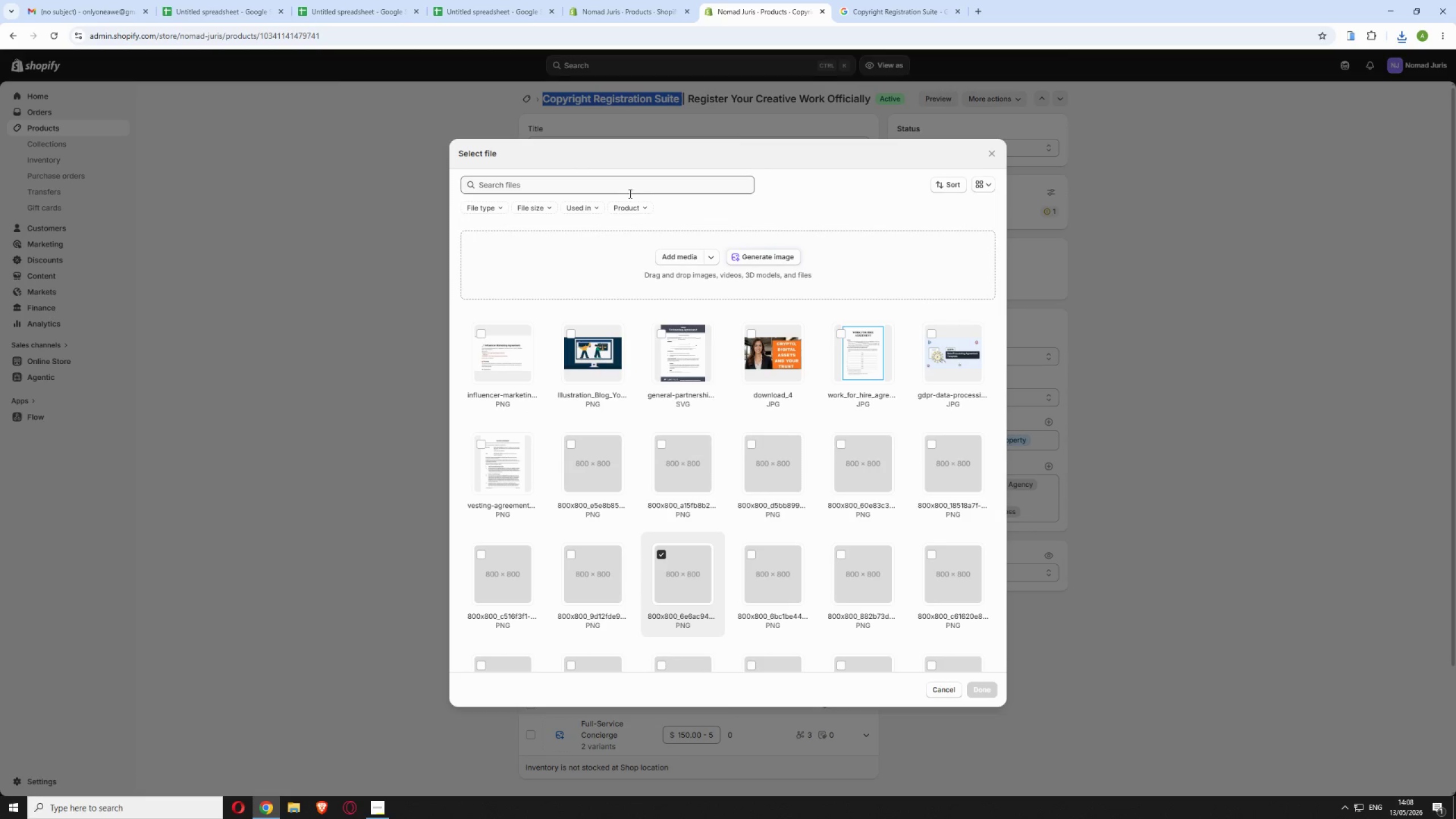 
left_click([673, 255])
 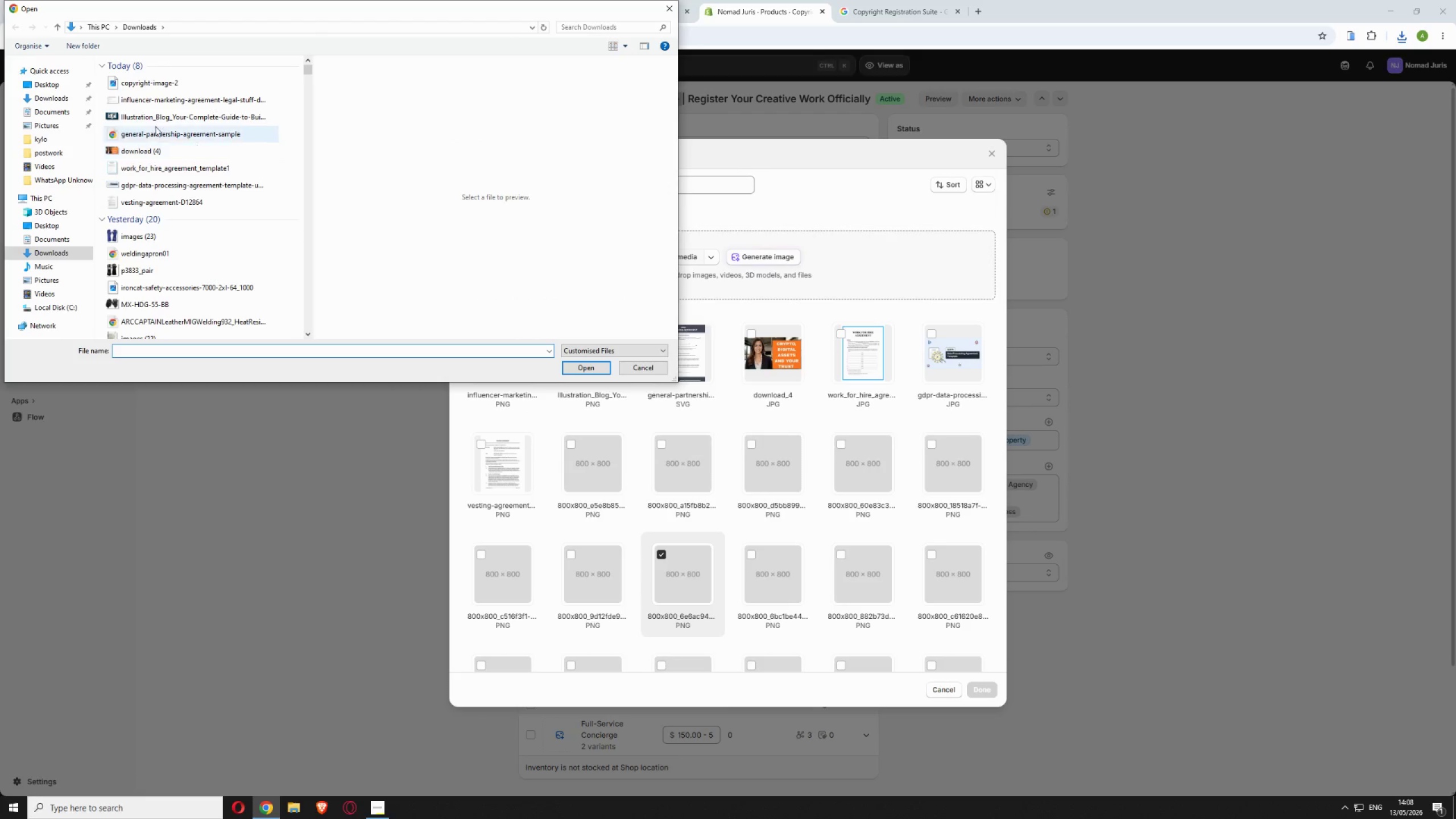 
left_click([158, 84])
 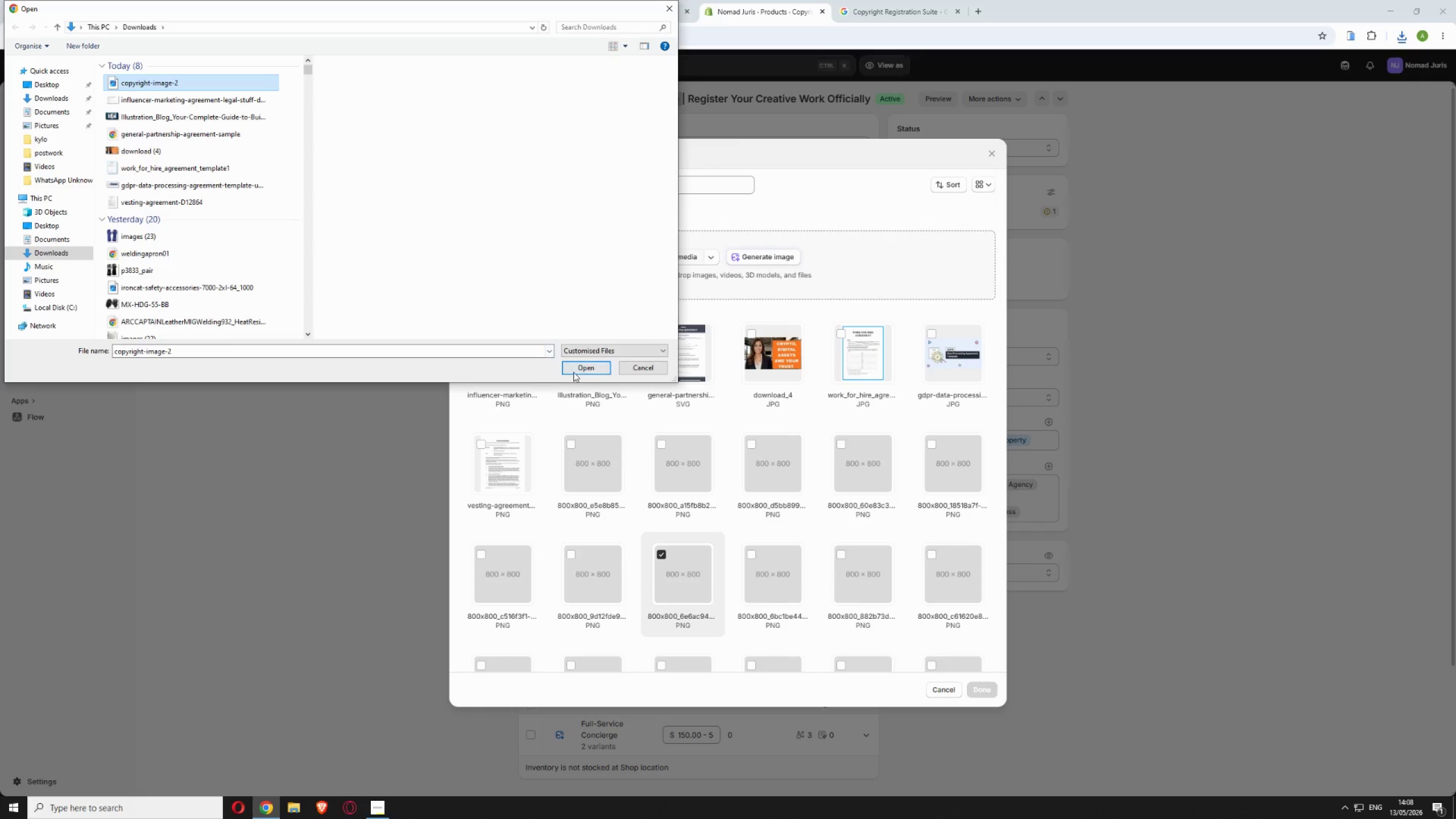 
left_click([572, 370])
 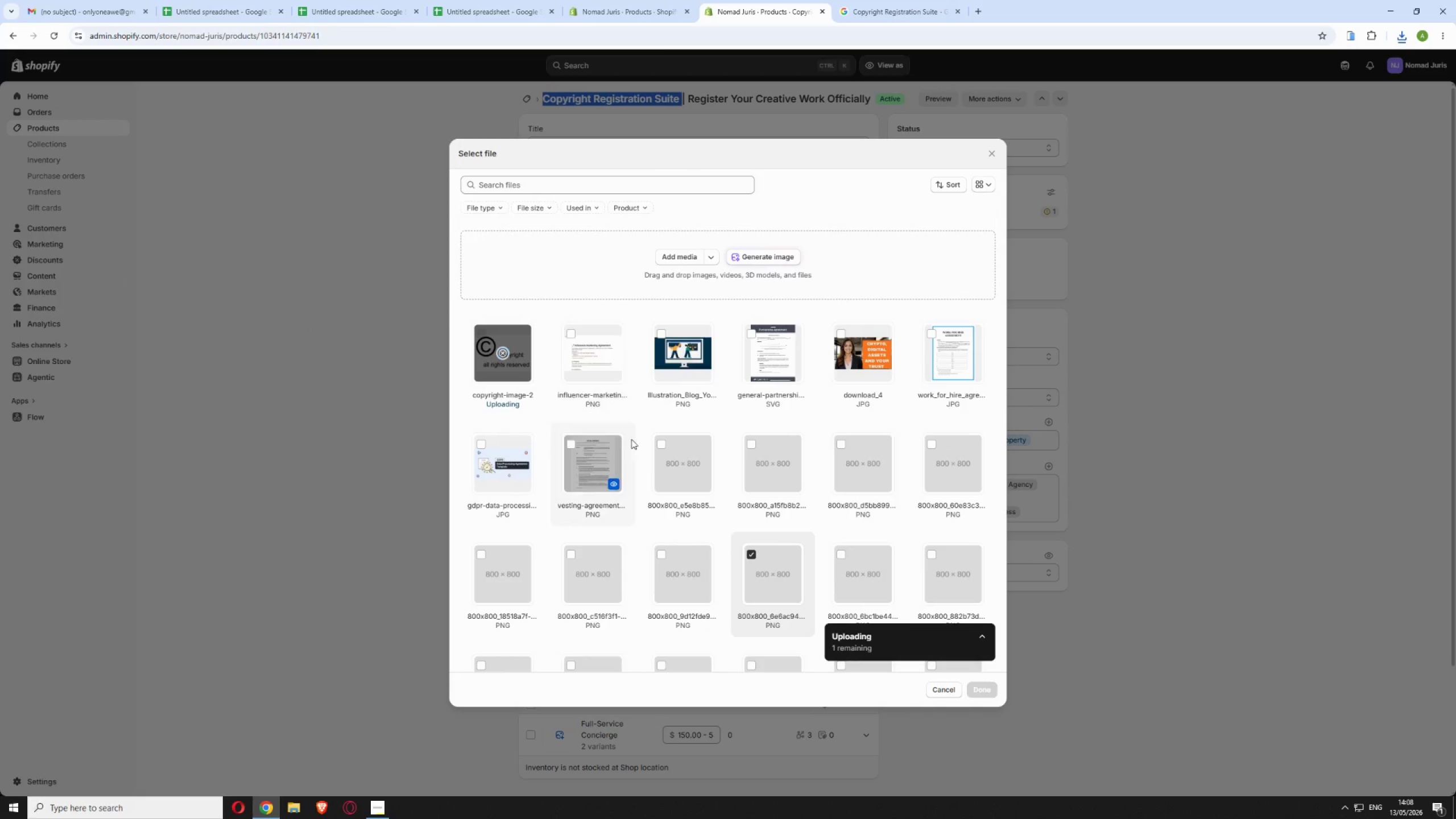 
left_click([753, 554])
 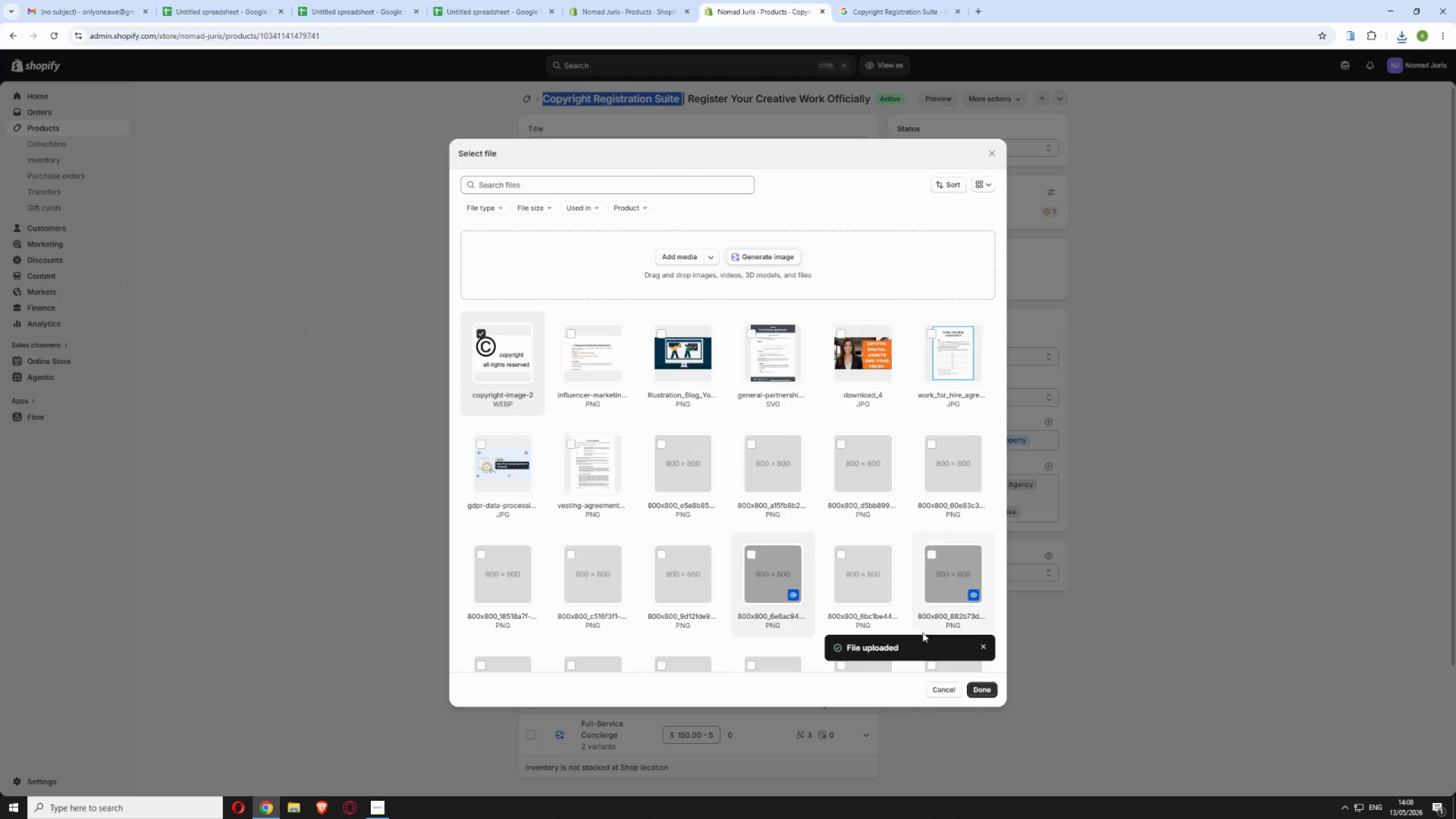 
wait(6.7)
 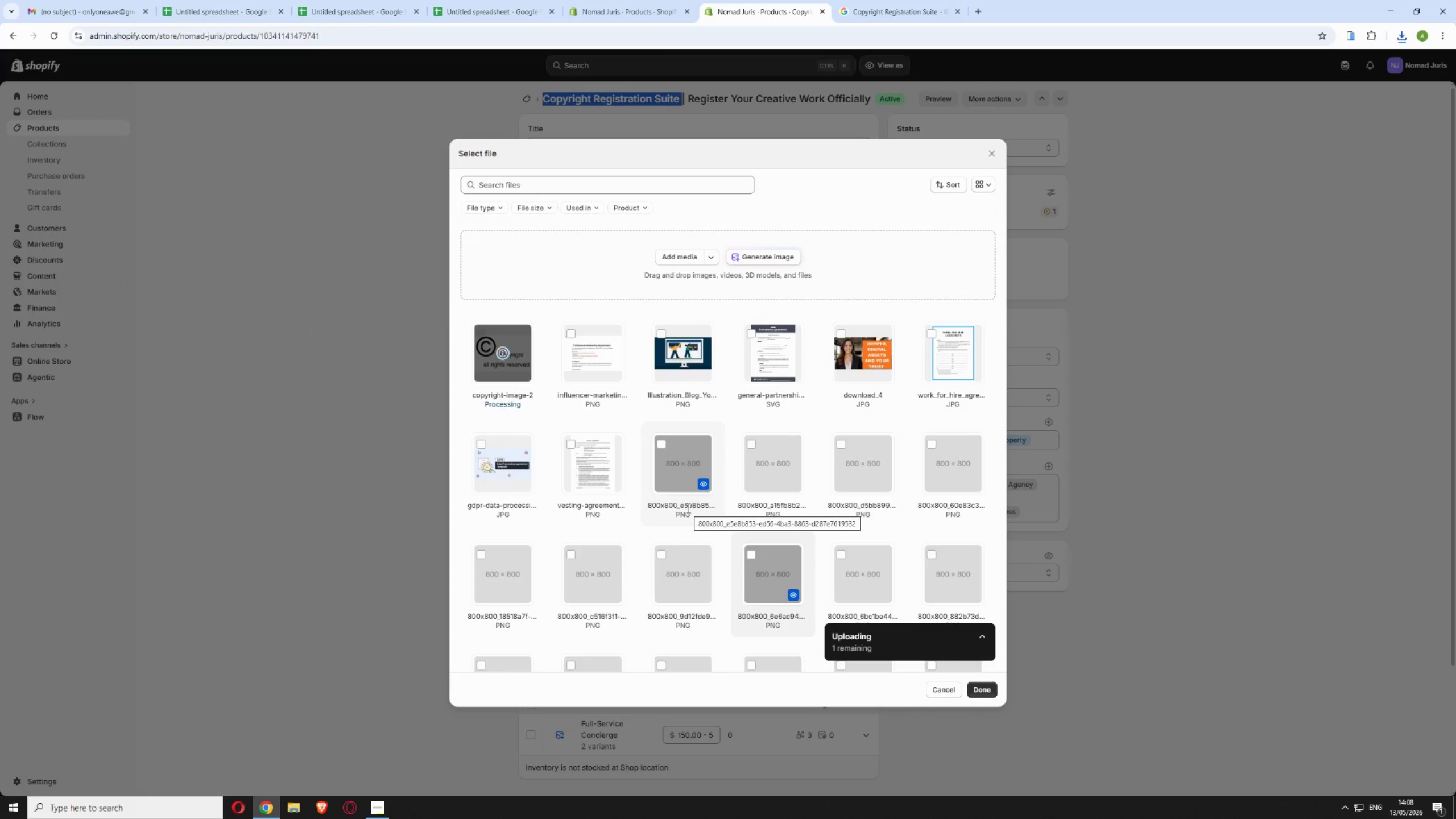 
left_click([977, 688])
 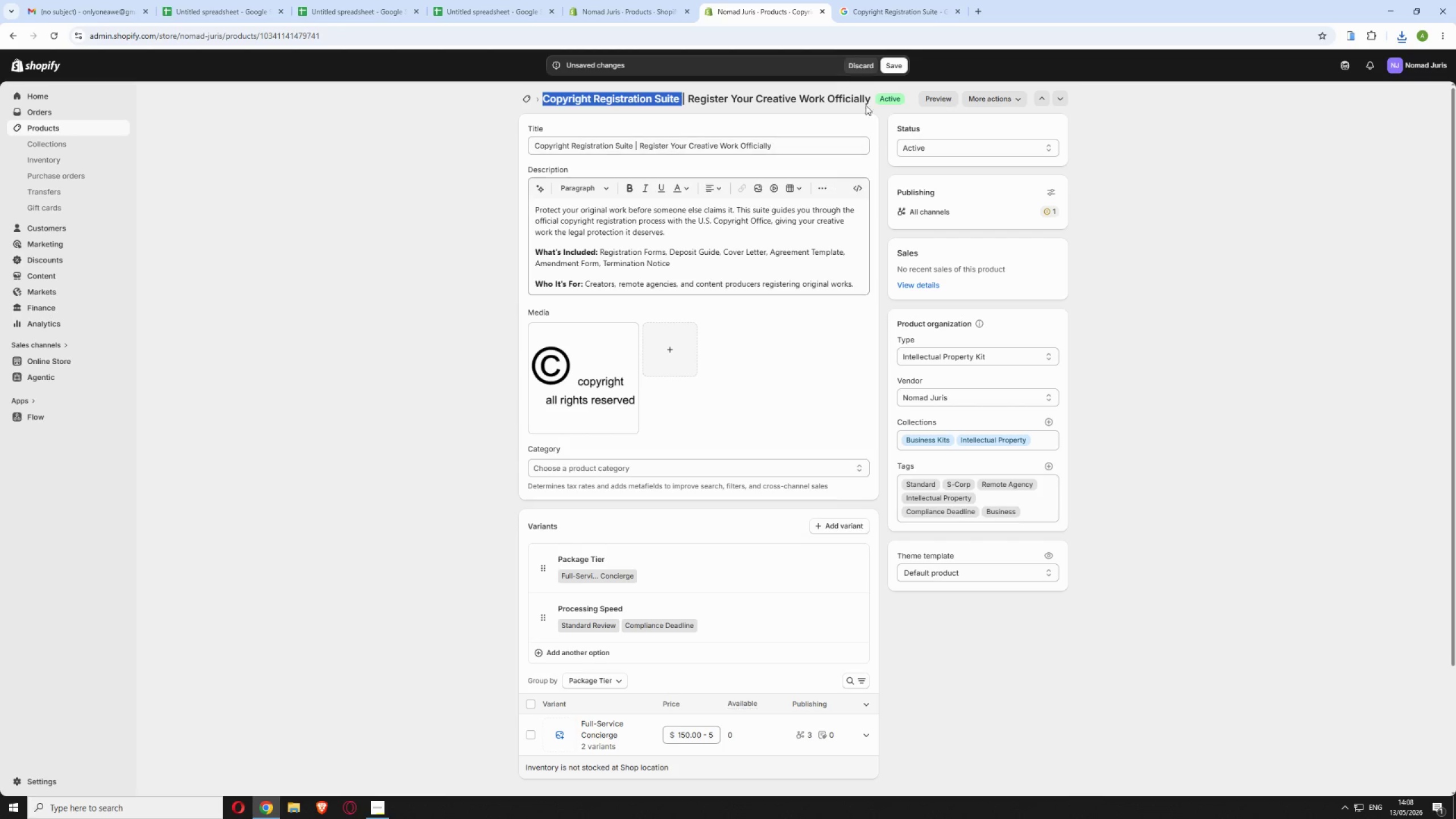 
left_click([888, 64])
 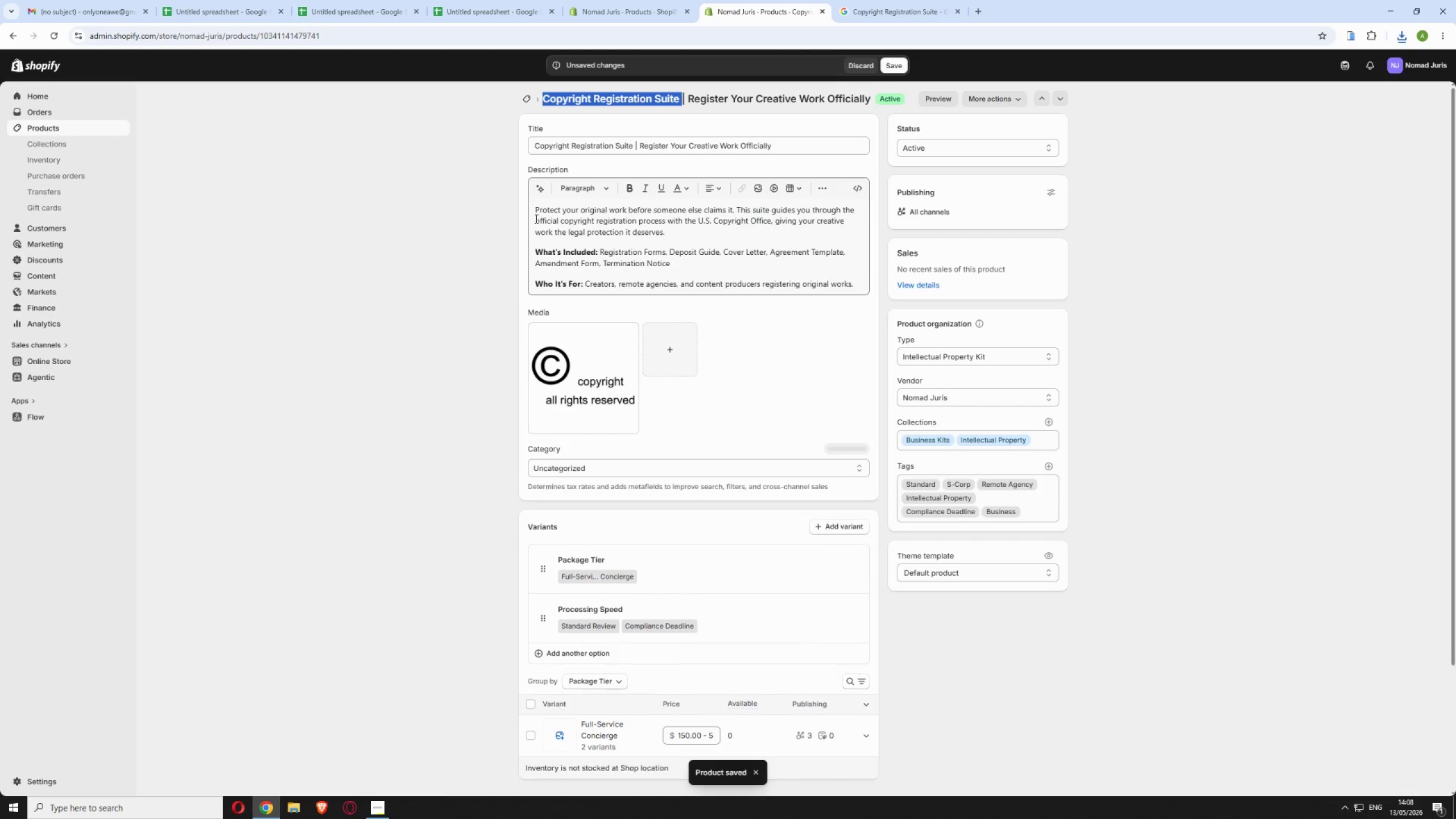 
wait(6.38)
 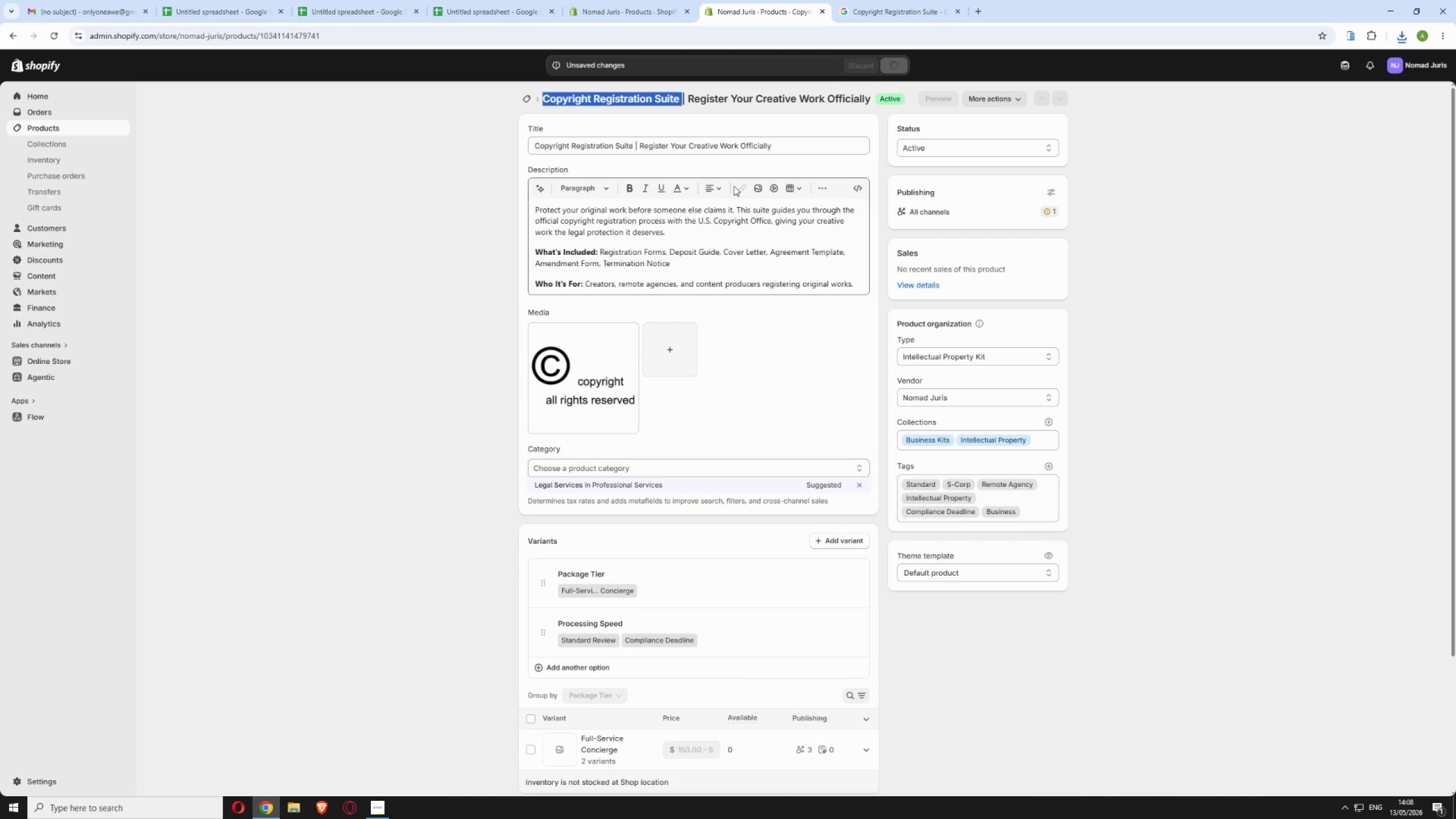 
left_click([531, 100])
 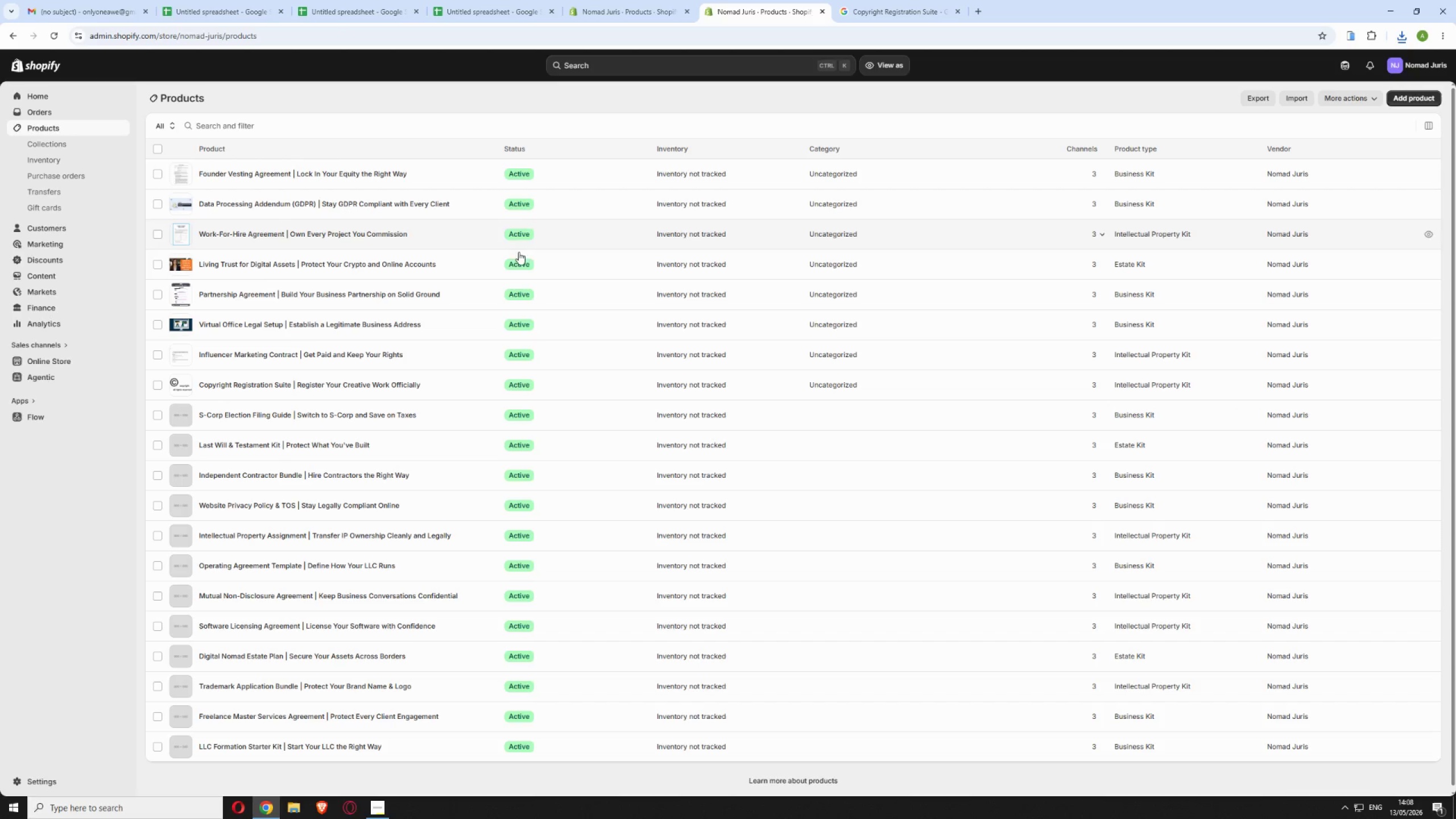 
wait(5.48)
 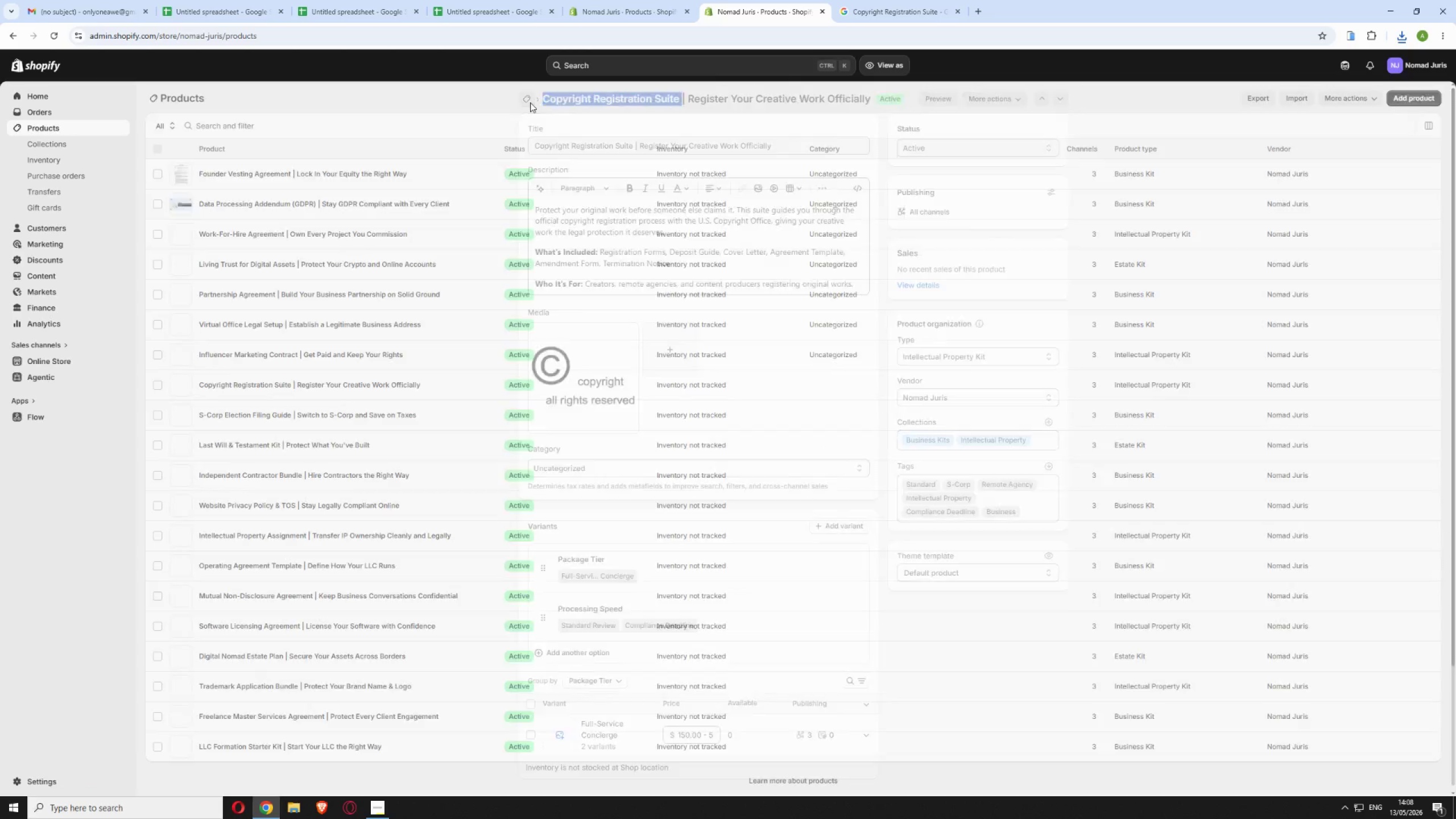 
left_click([432, 417])
 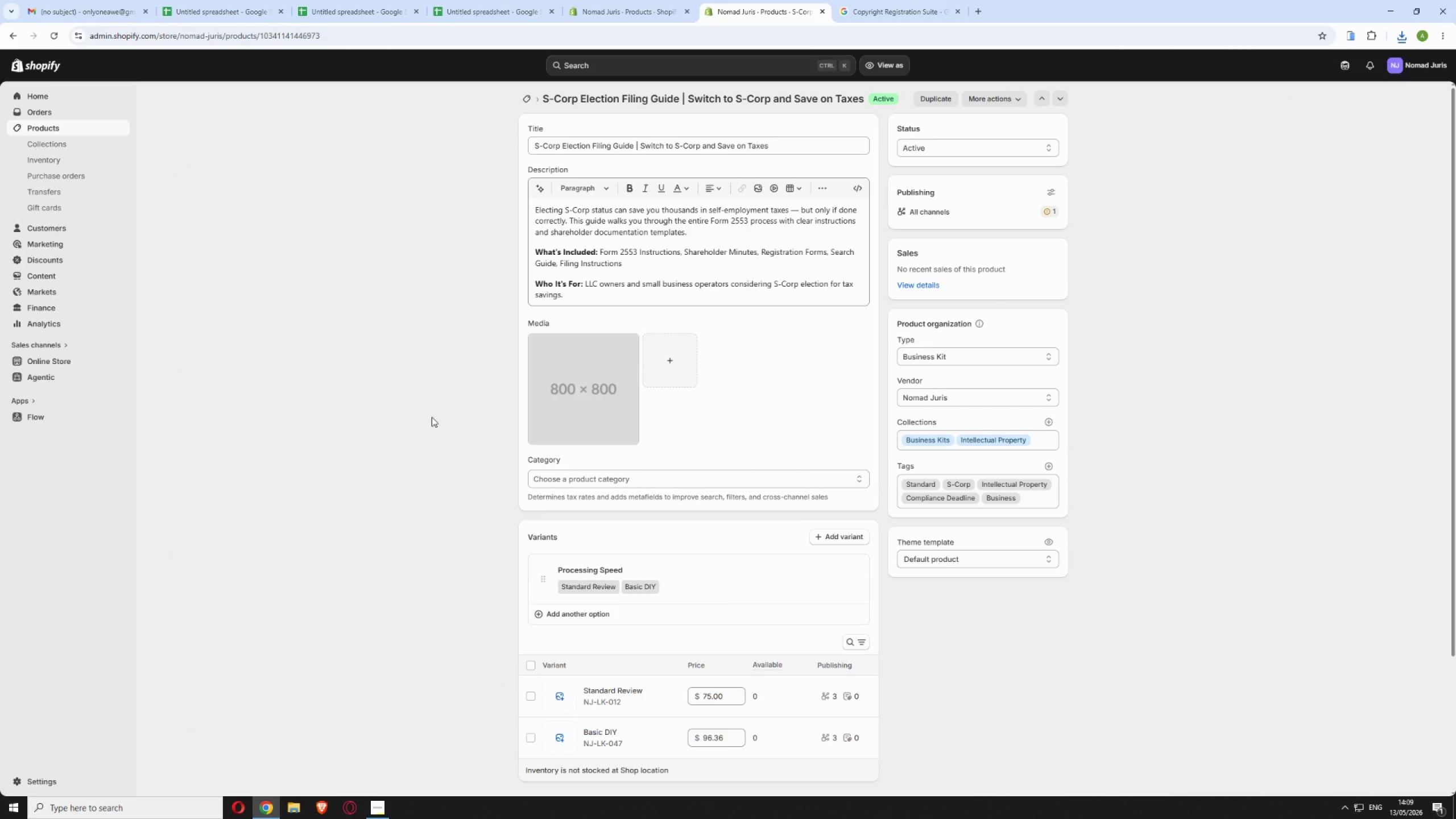 
wait(11.67)
 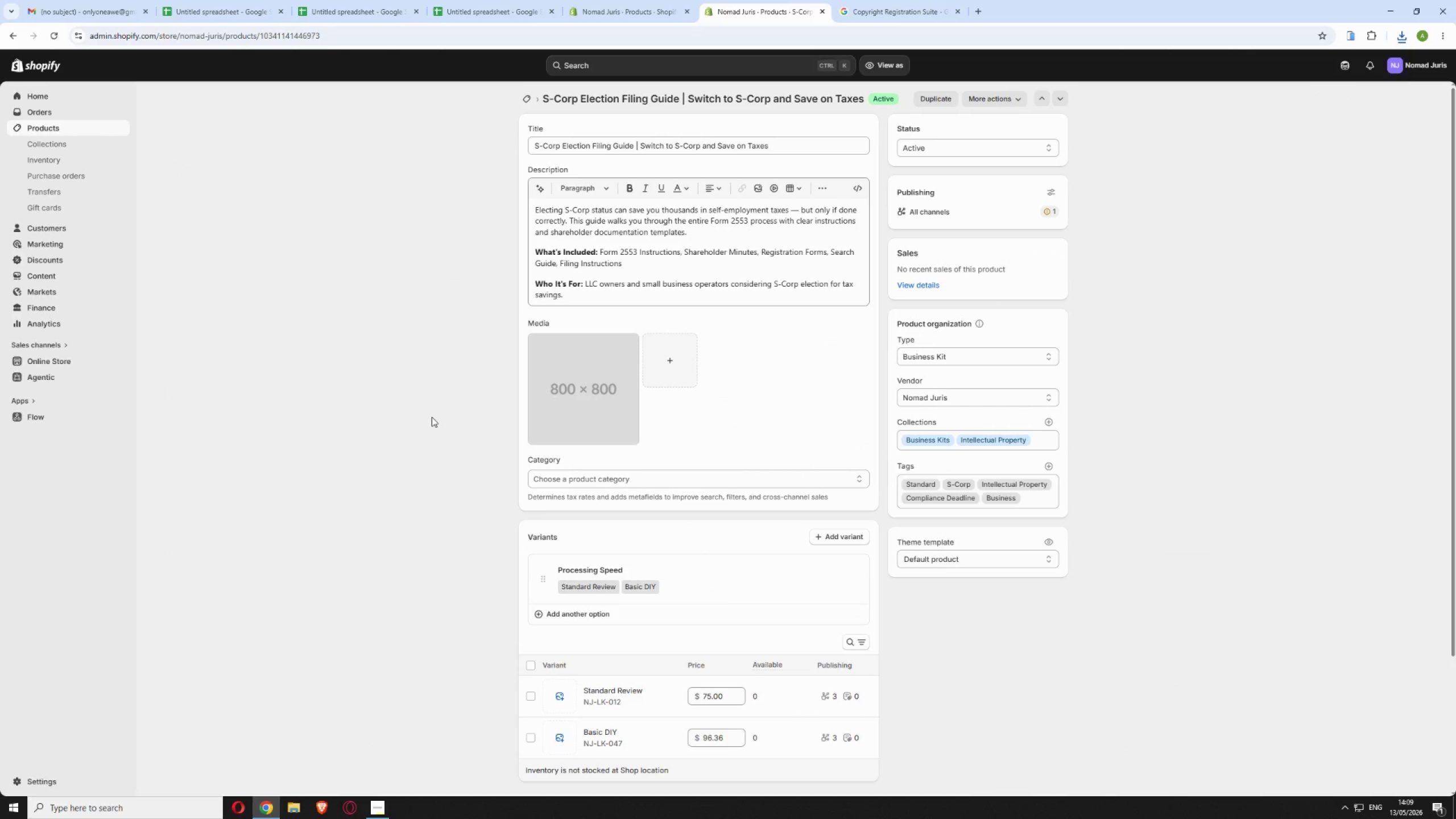 
left_click_drag(start_coordinate=[679, 96], to_coordinate=[540, 104])
 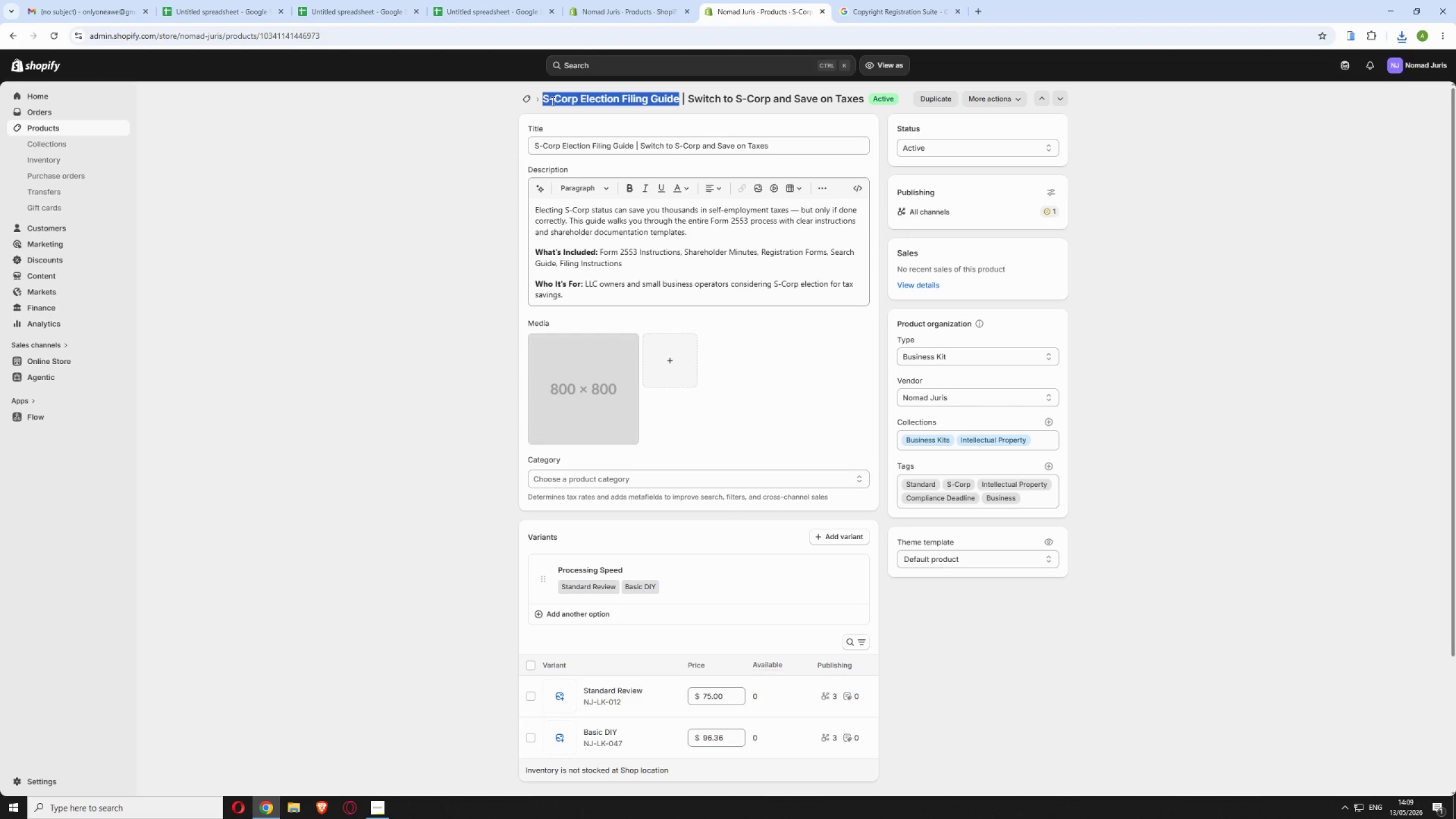 
right_click([552, 101])
 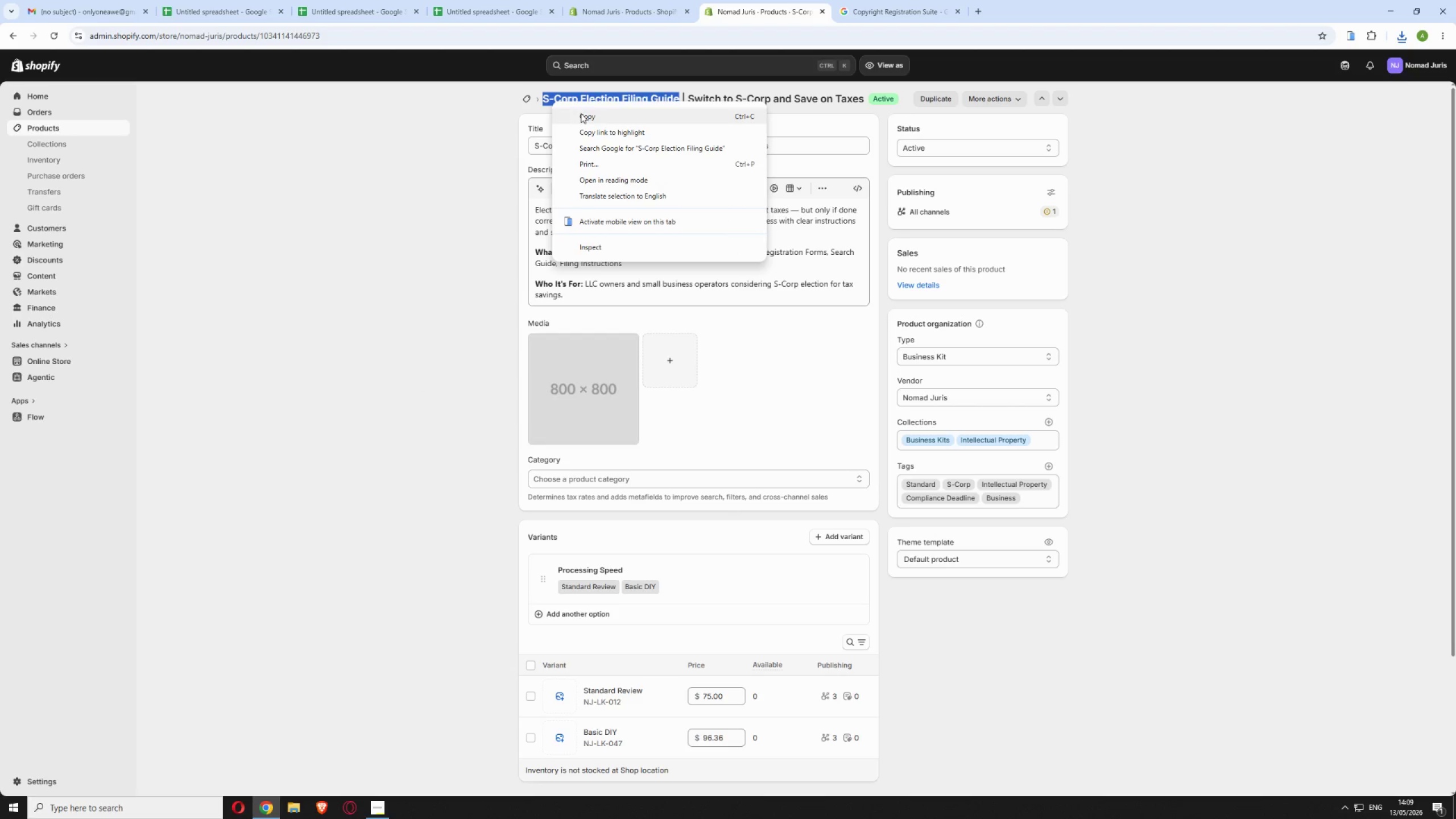 
left_click([583, 115])
 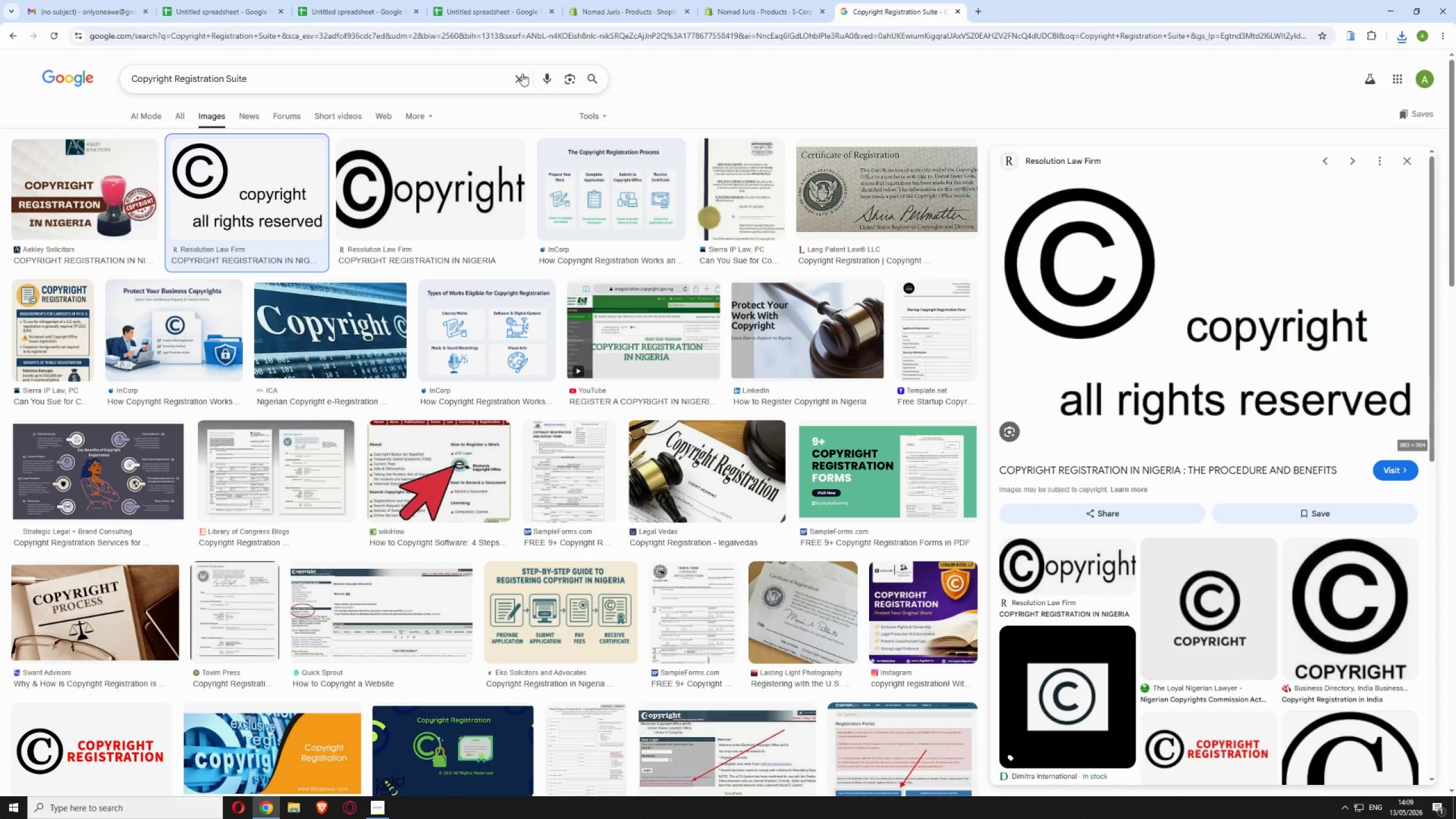 
right_click([482, 76])
 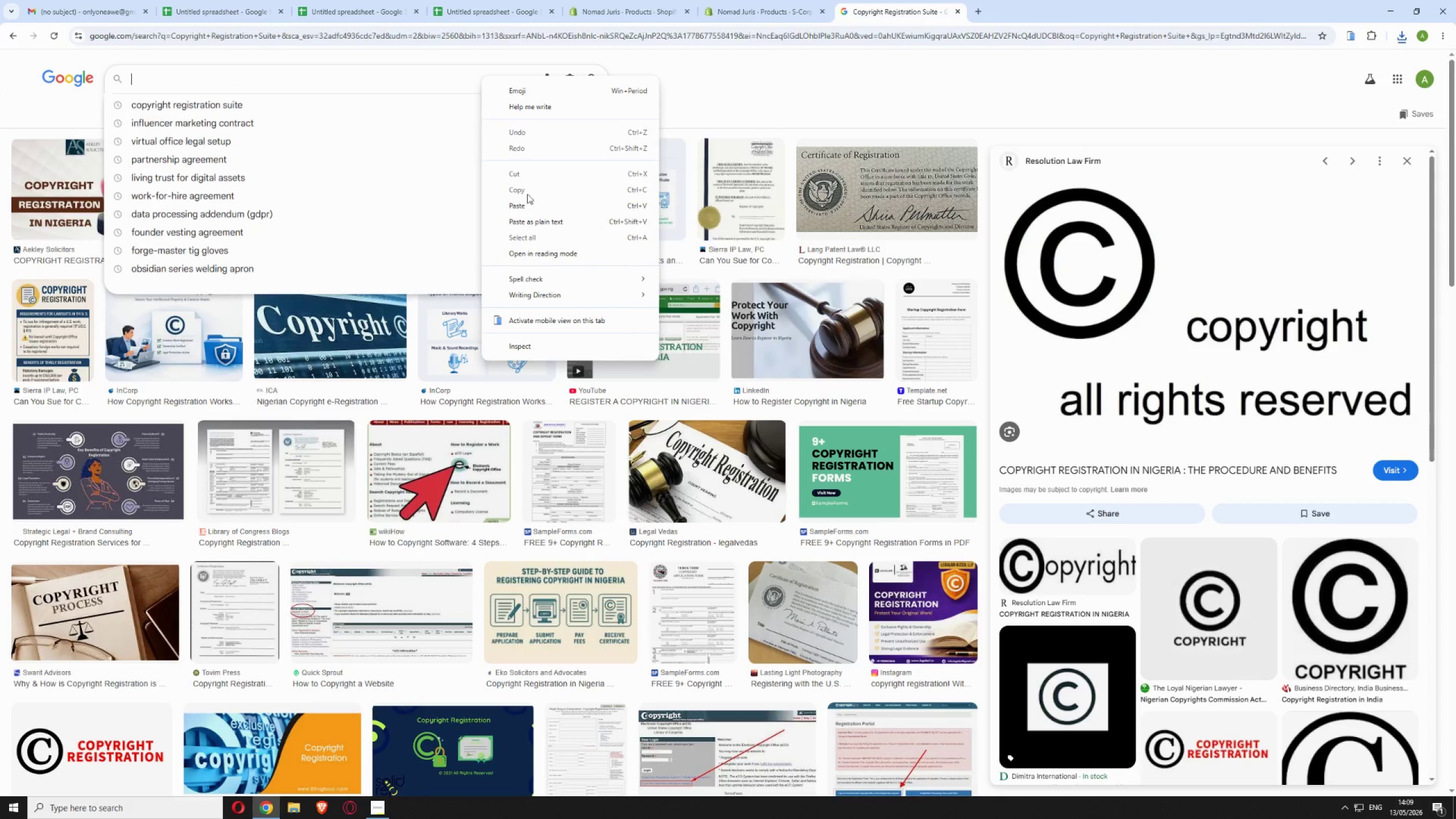 
left_click([530, 202])
 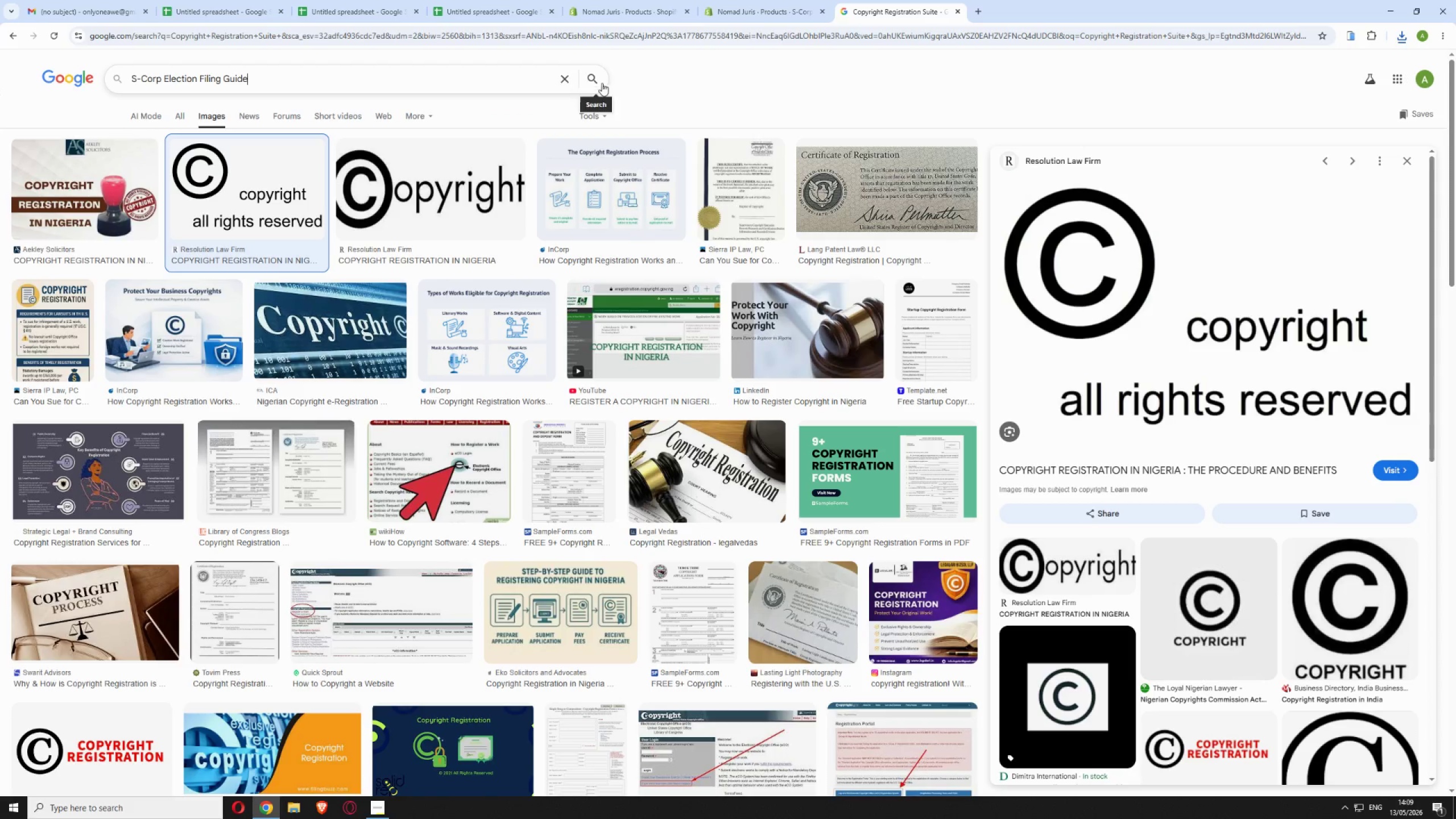 
left_click([597, 80])
 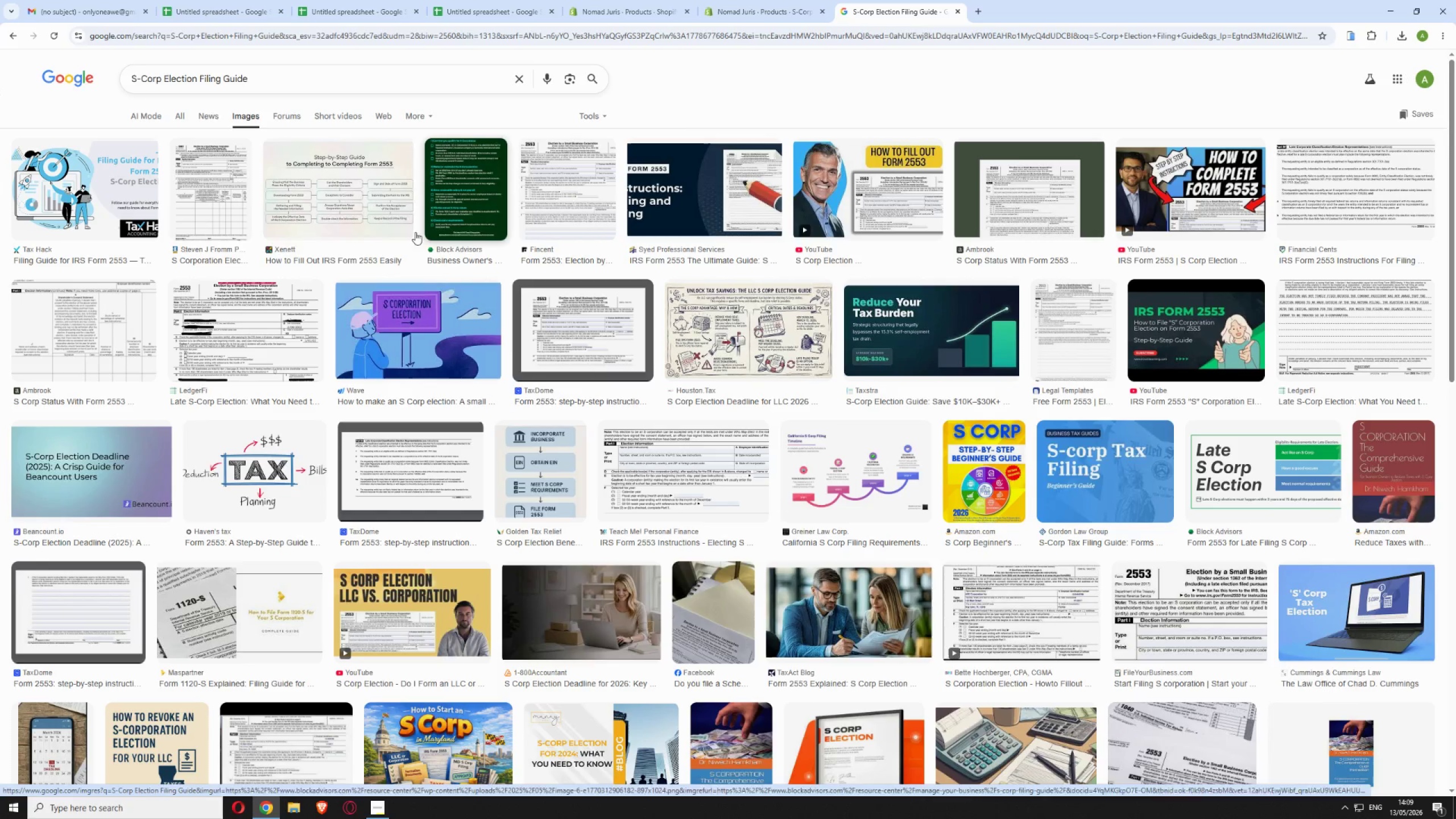 
wait(25.45)
 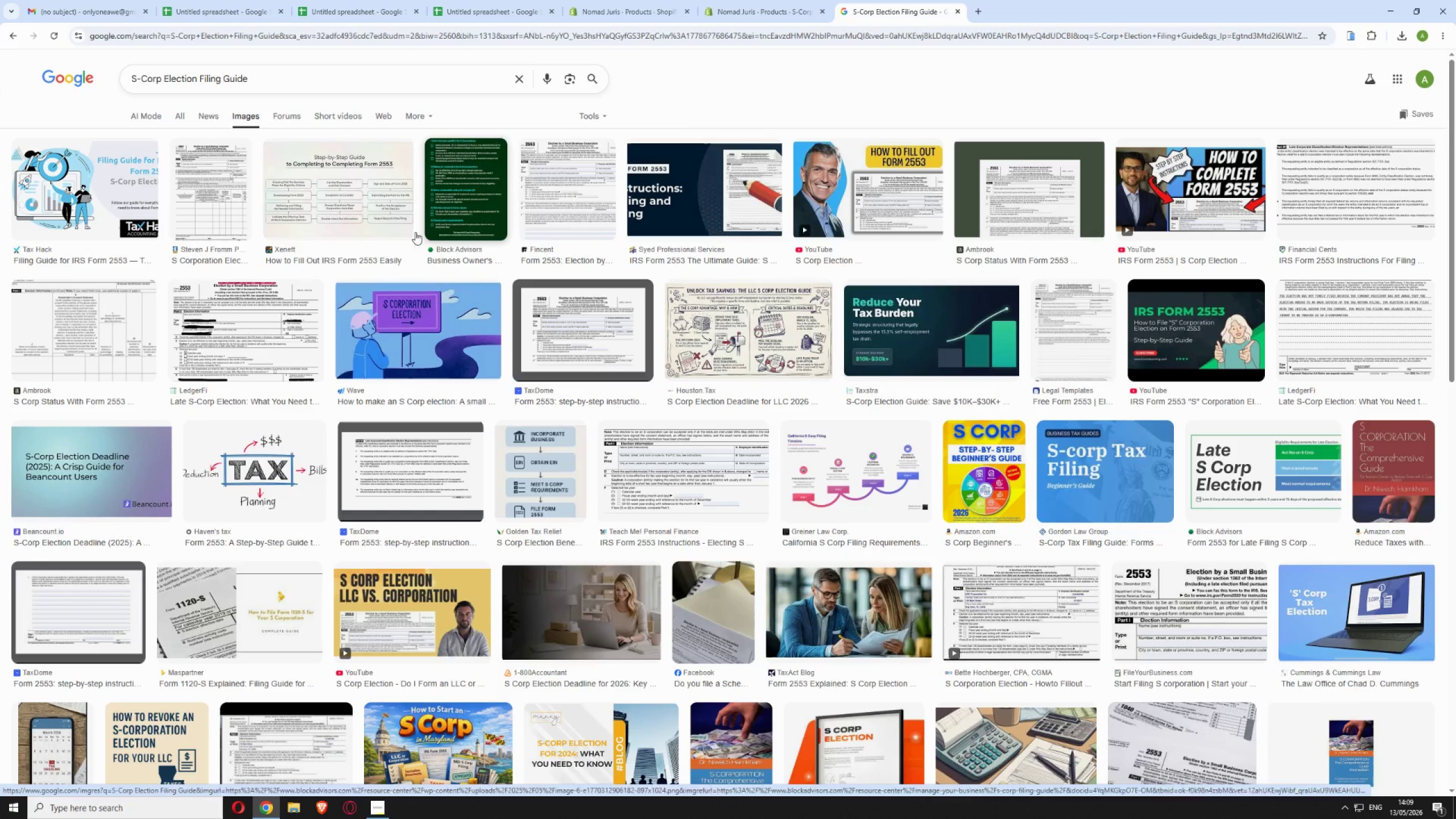 
left_click([1101, 477])
 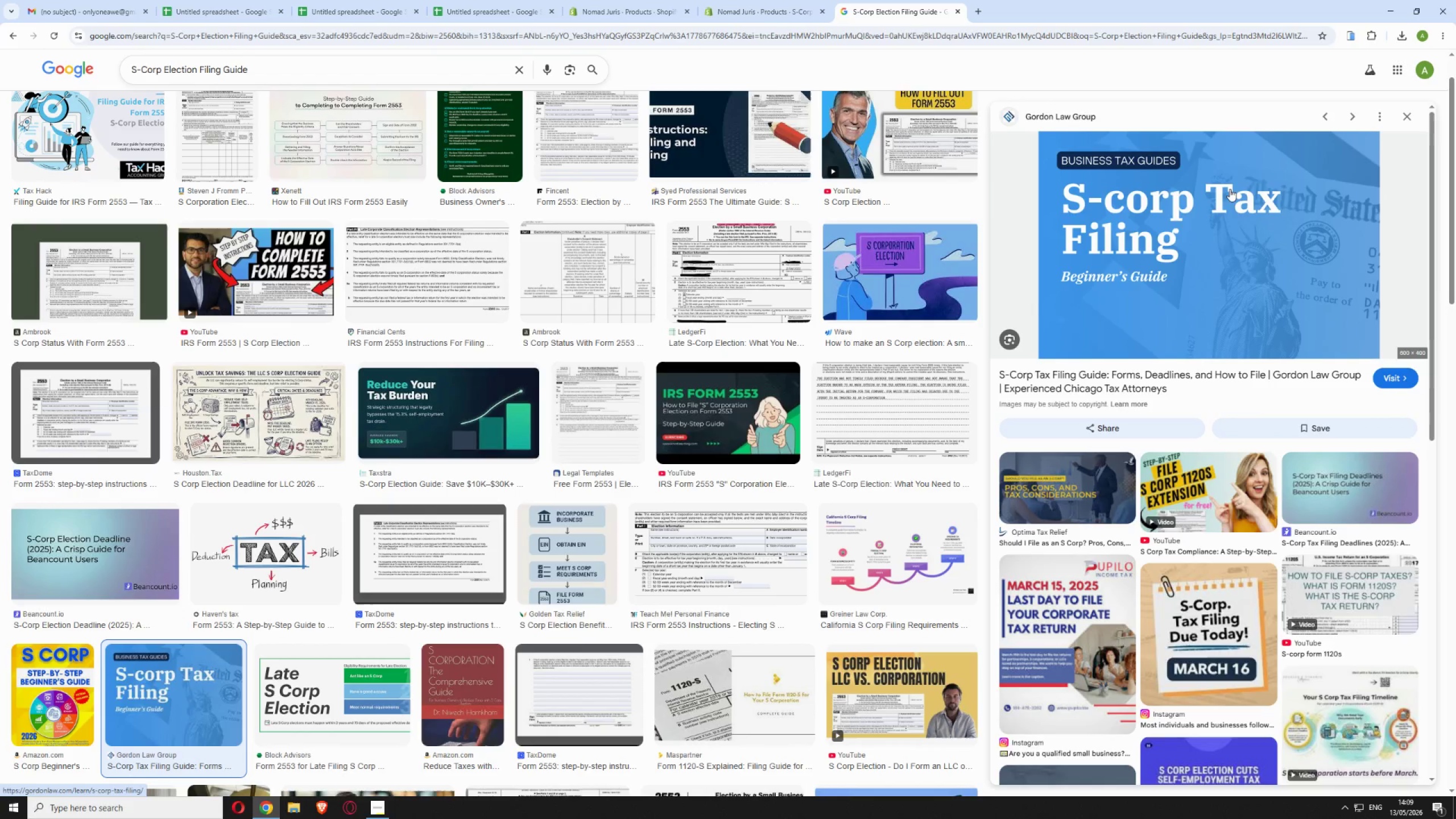 
right_click([1214, 194])
 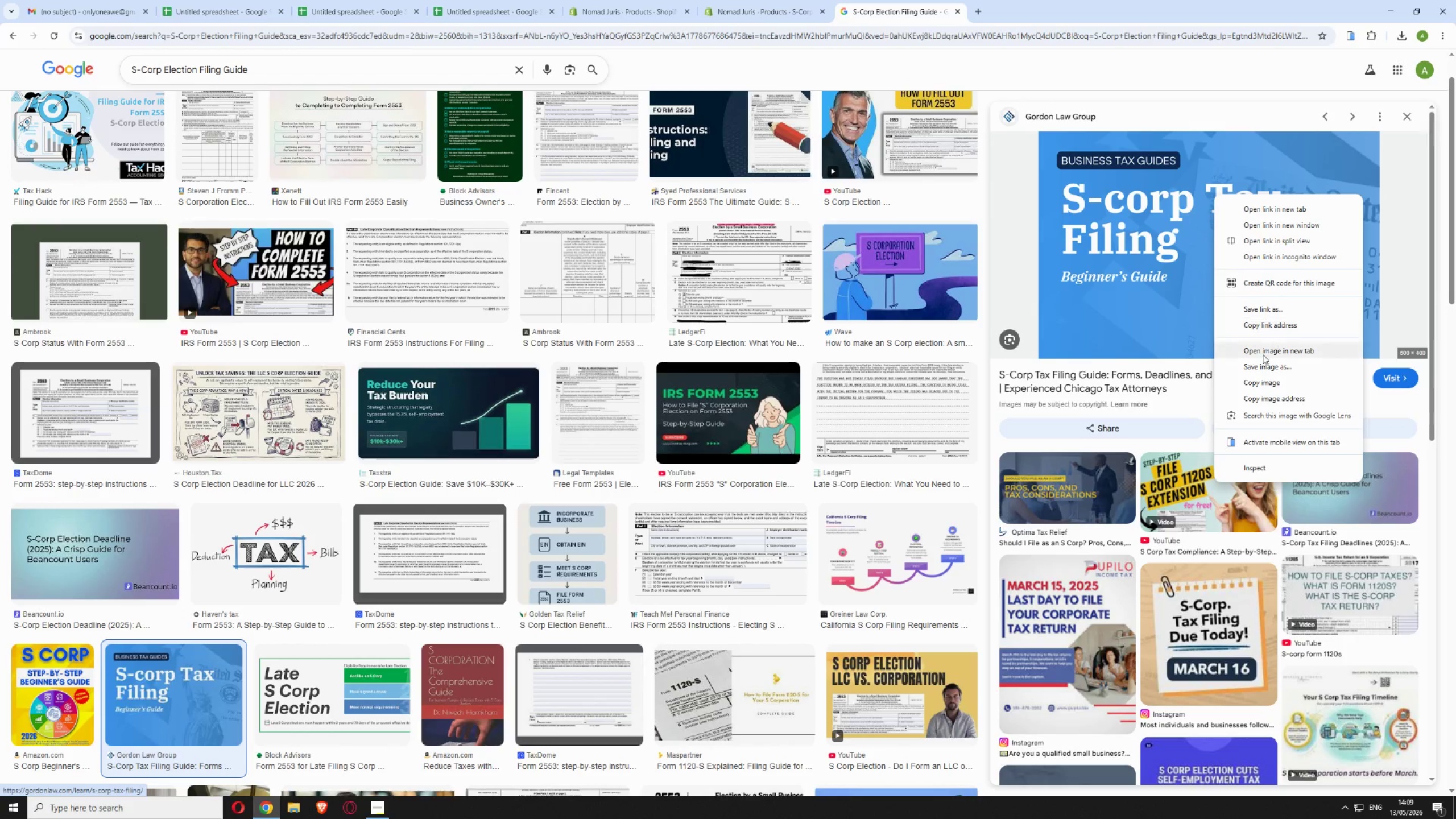 
left_click([1255, 366])
 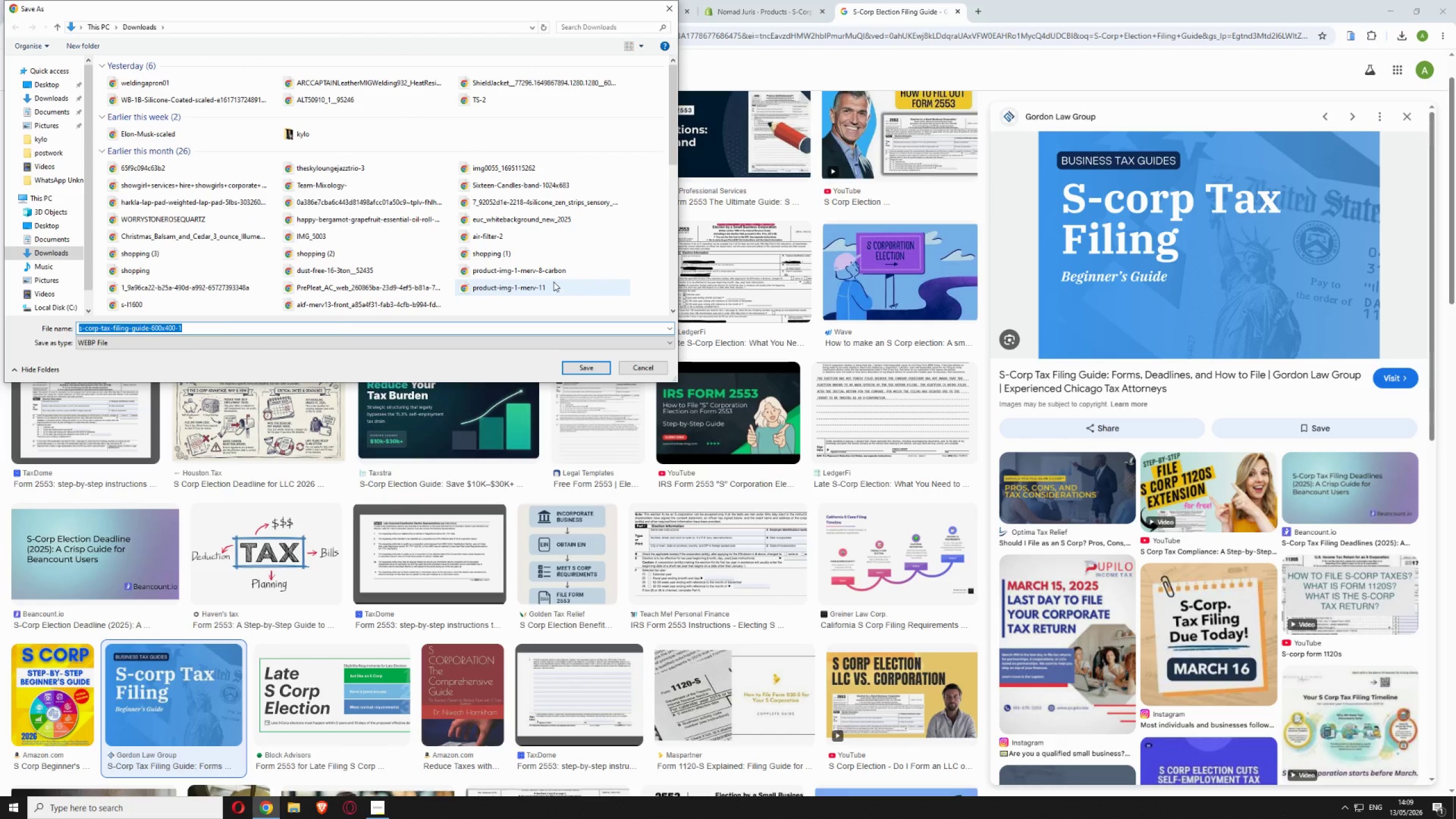 
left_click([585, 366])
 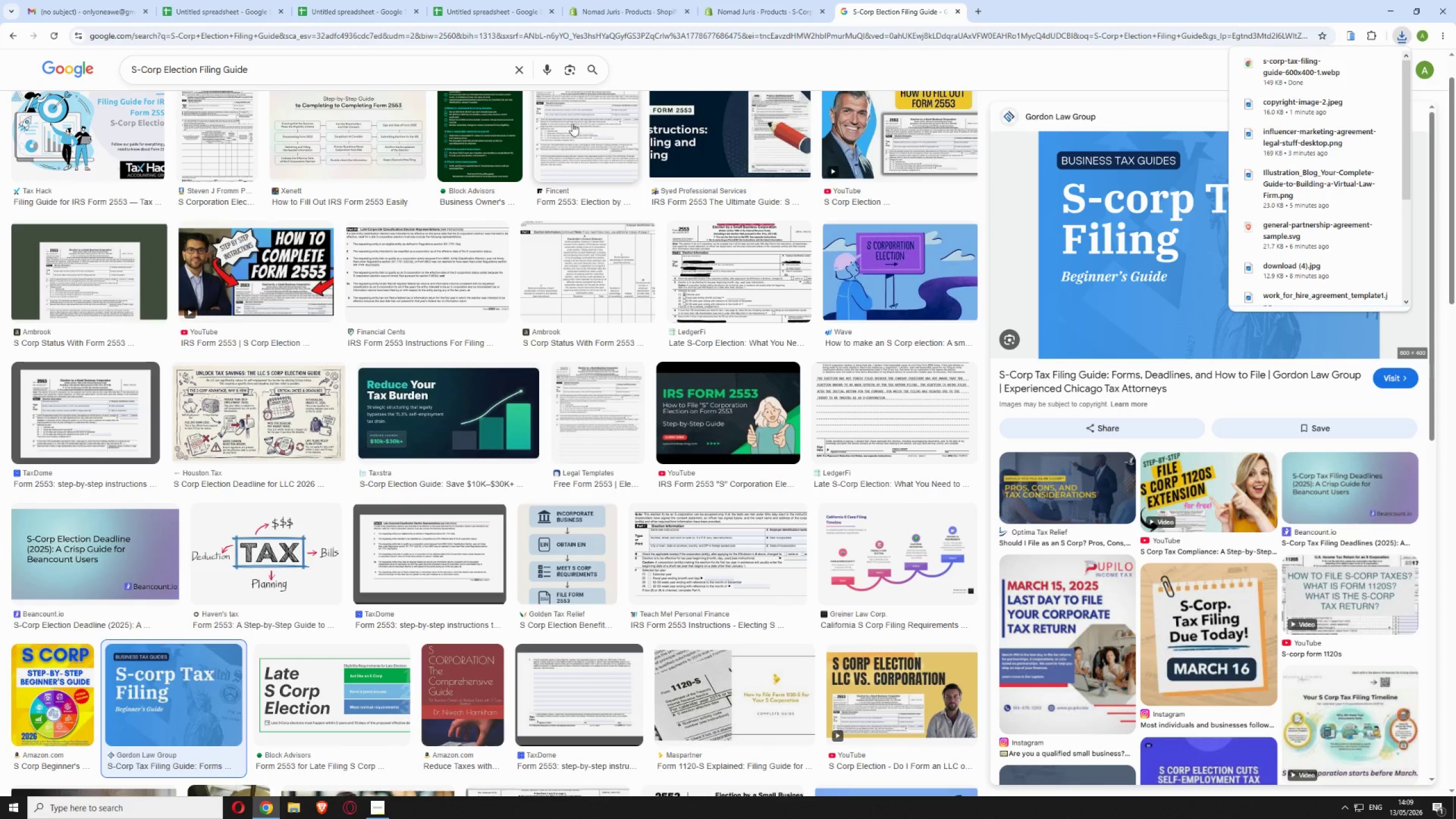 
left_click([742, 0])
 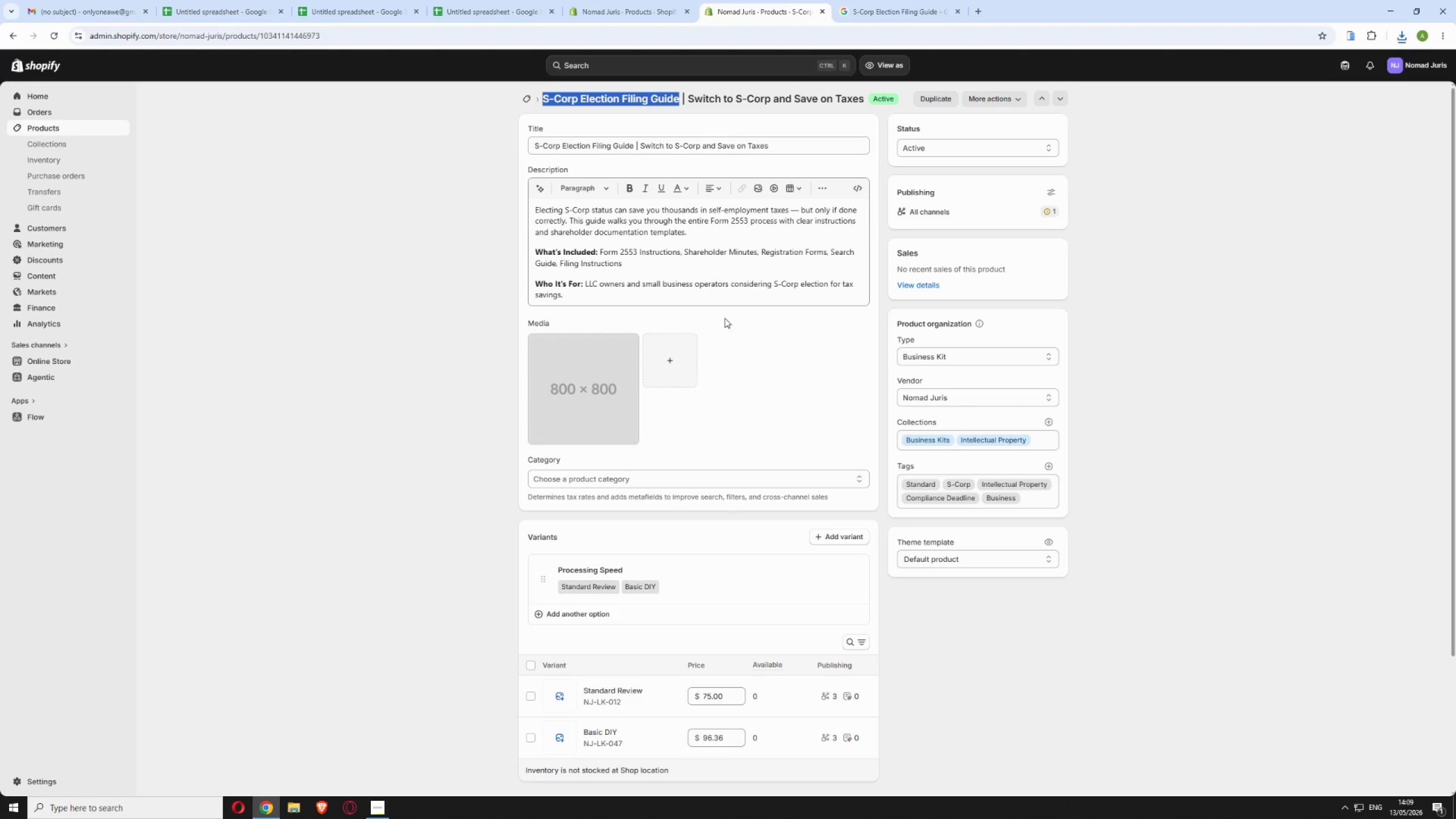 
left_click([654, 351])
 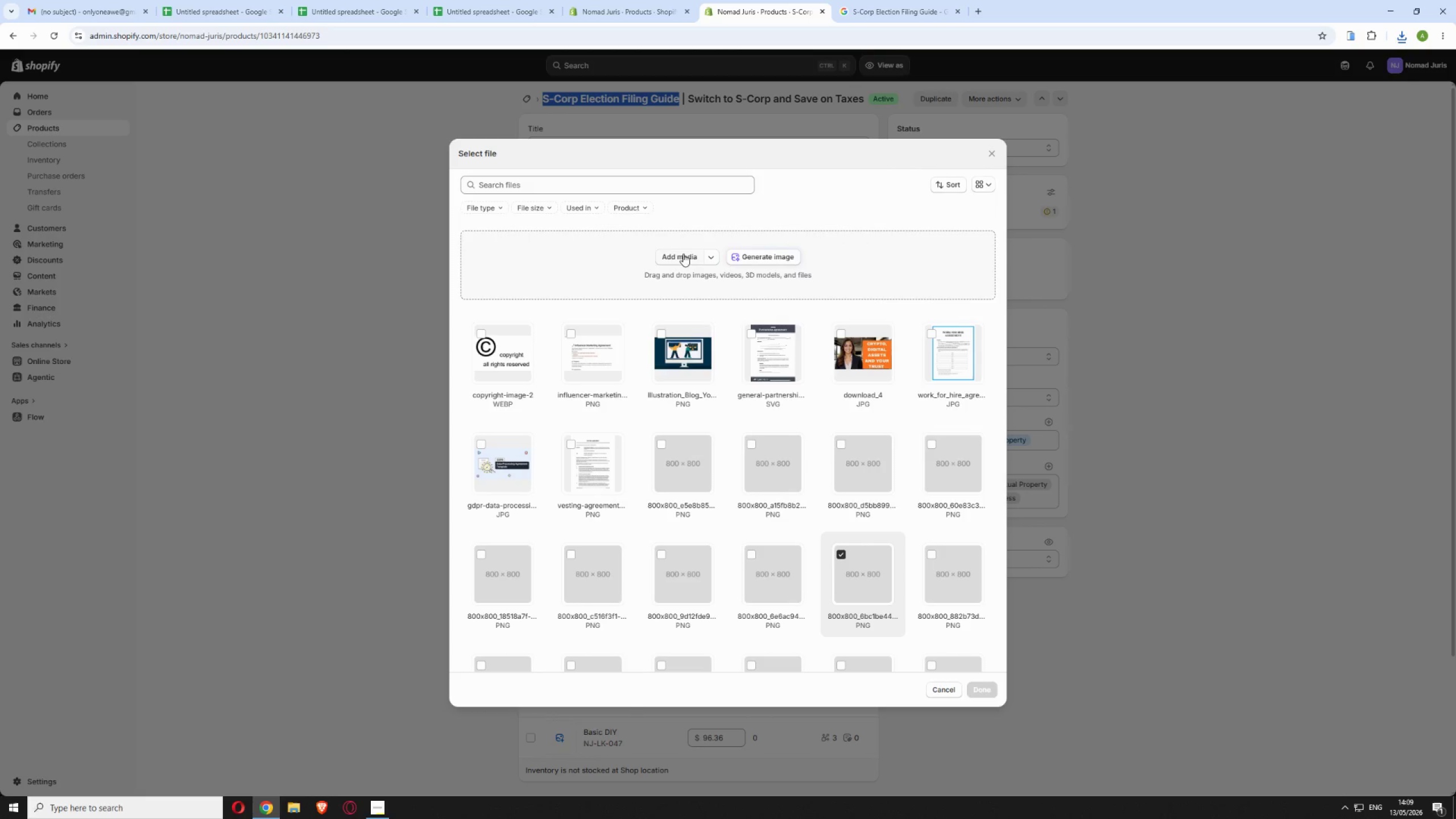 
left_click([675, 256])
 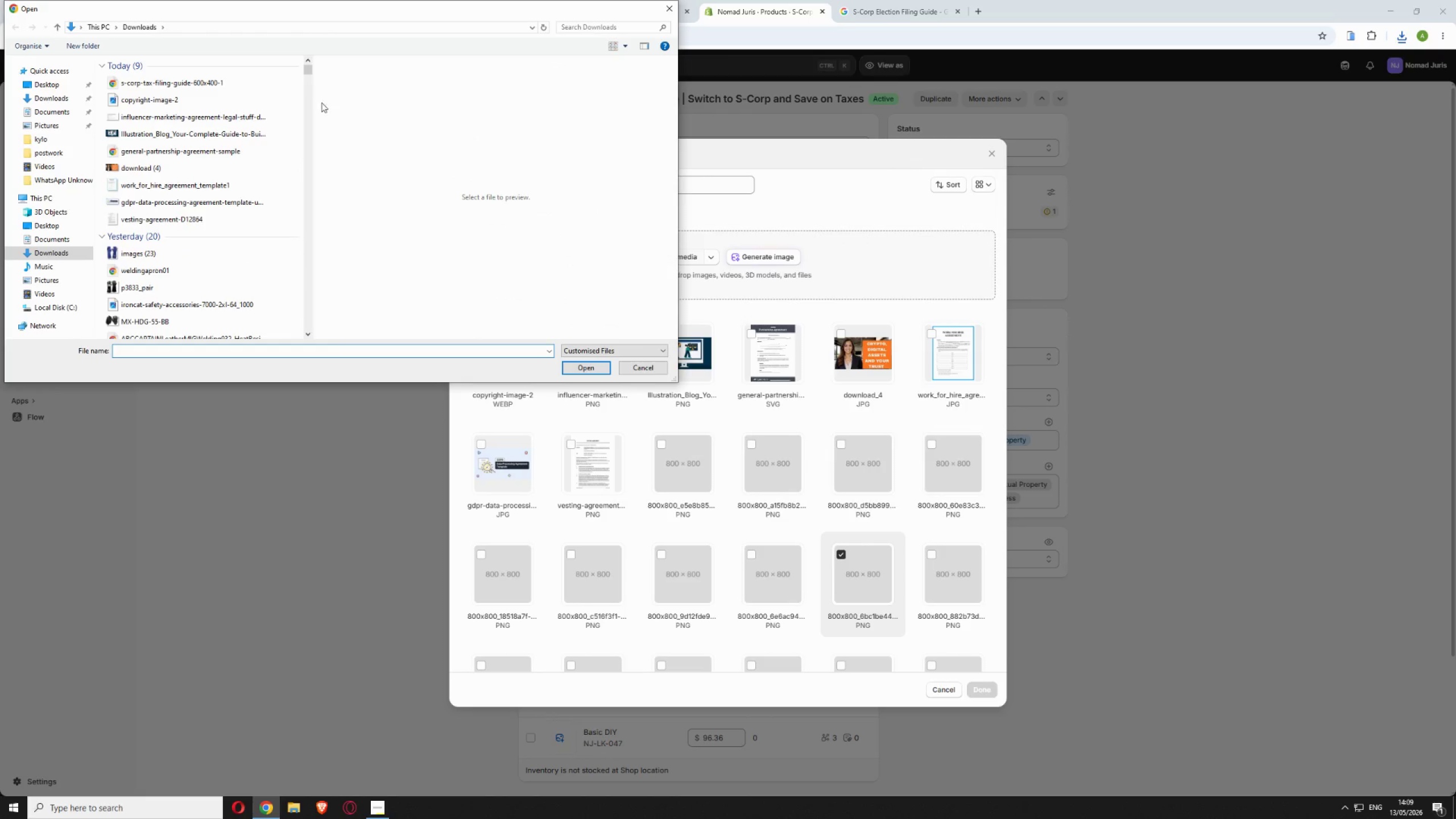 
left_click([241, 81])
 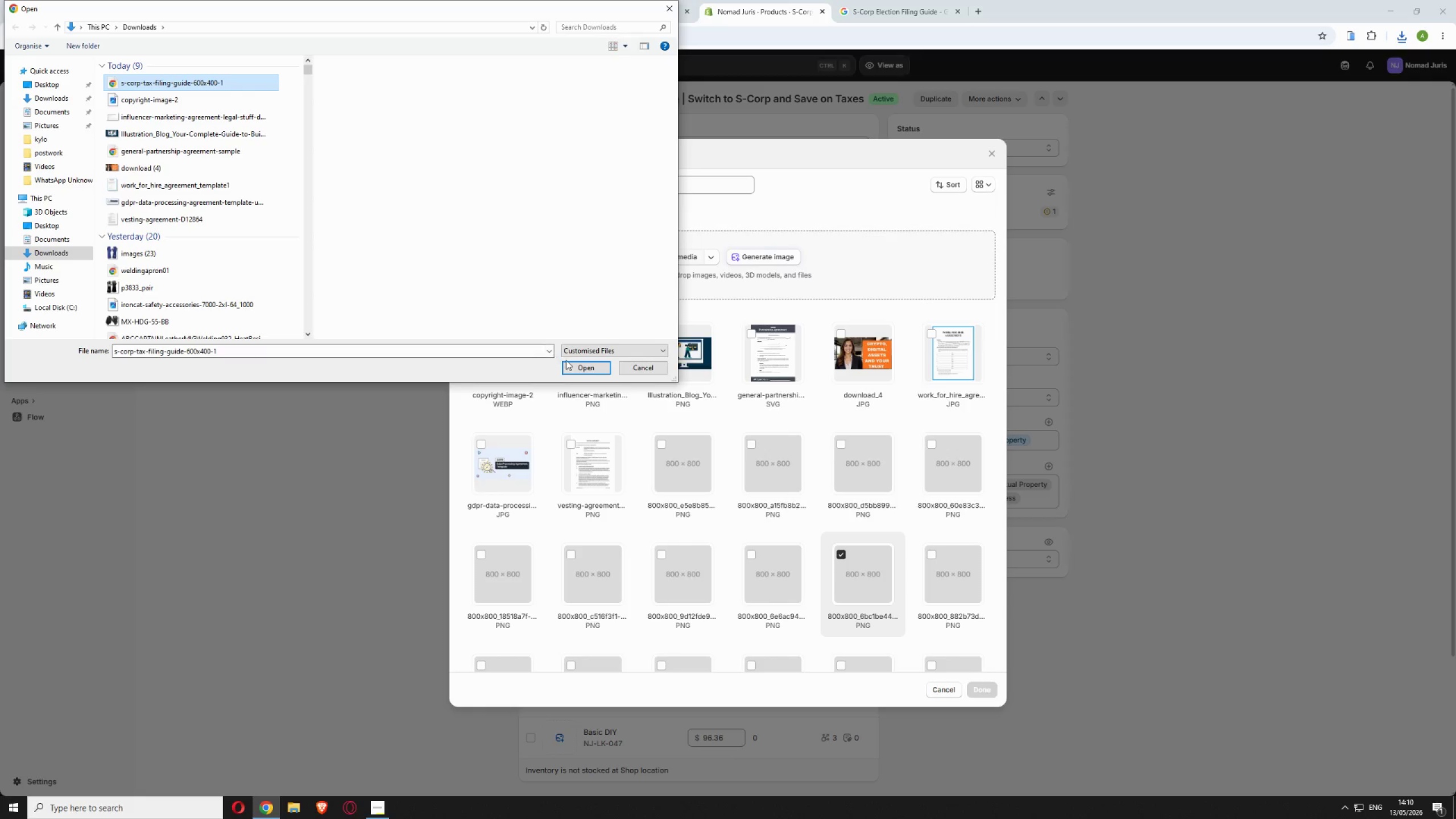 
left_click([572, 366])
 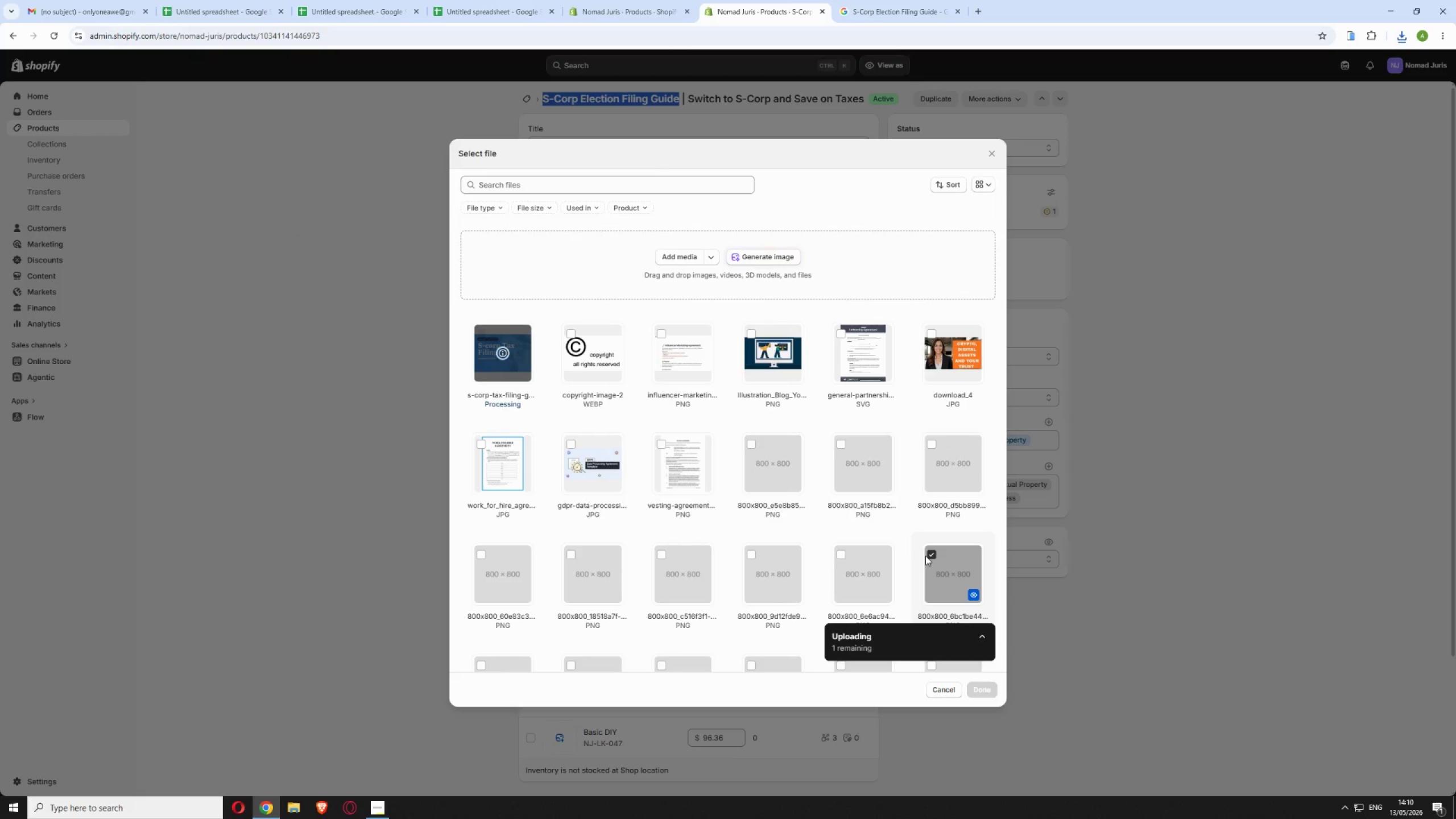 
left_click([931, 552])
 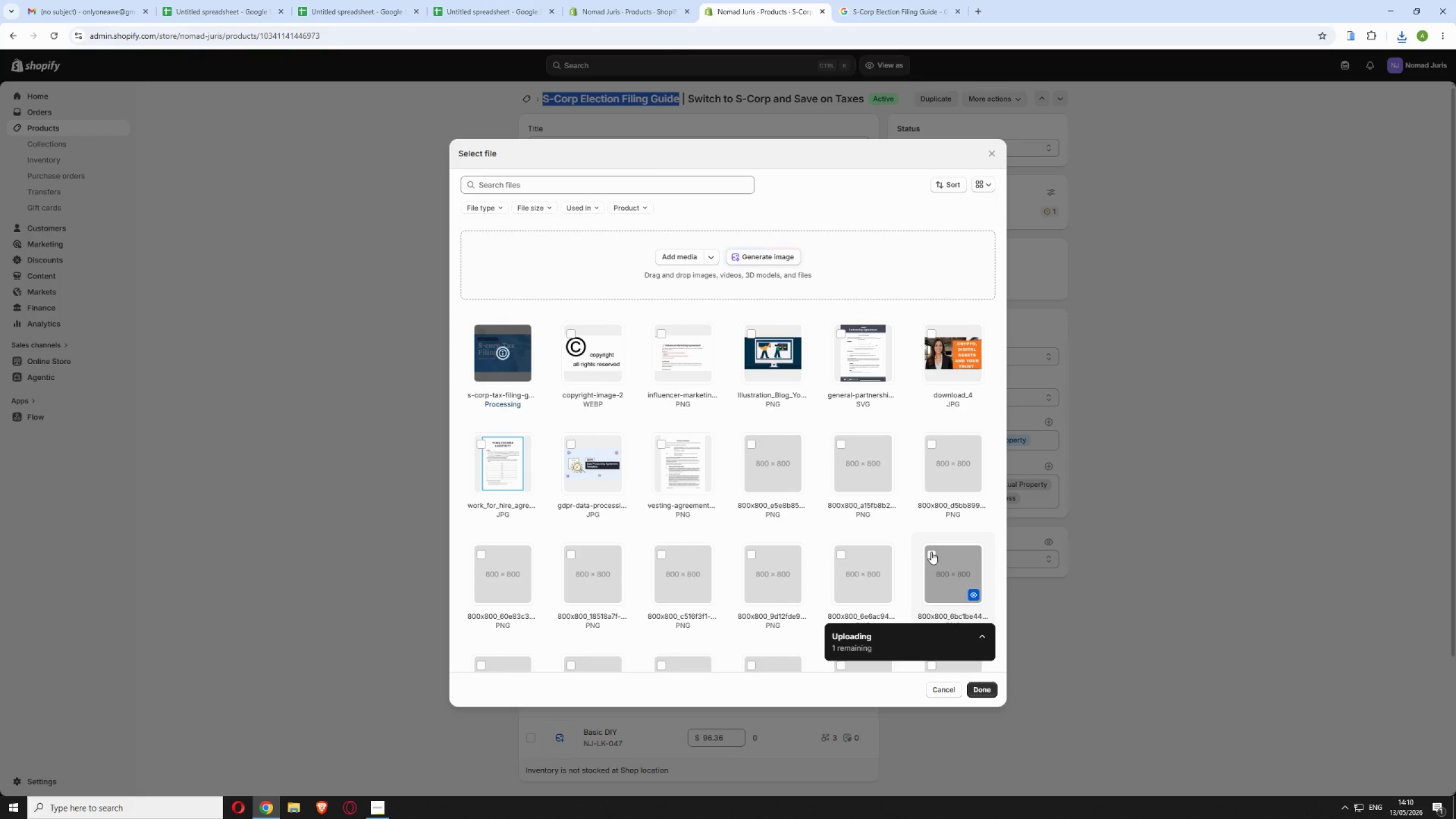 
scroll: coordinate [931, 552], scroll_direction: down, amount: 2.0
 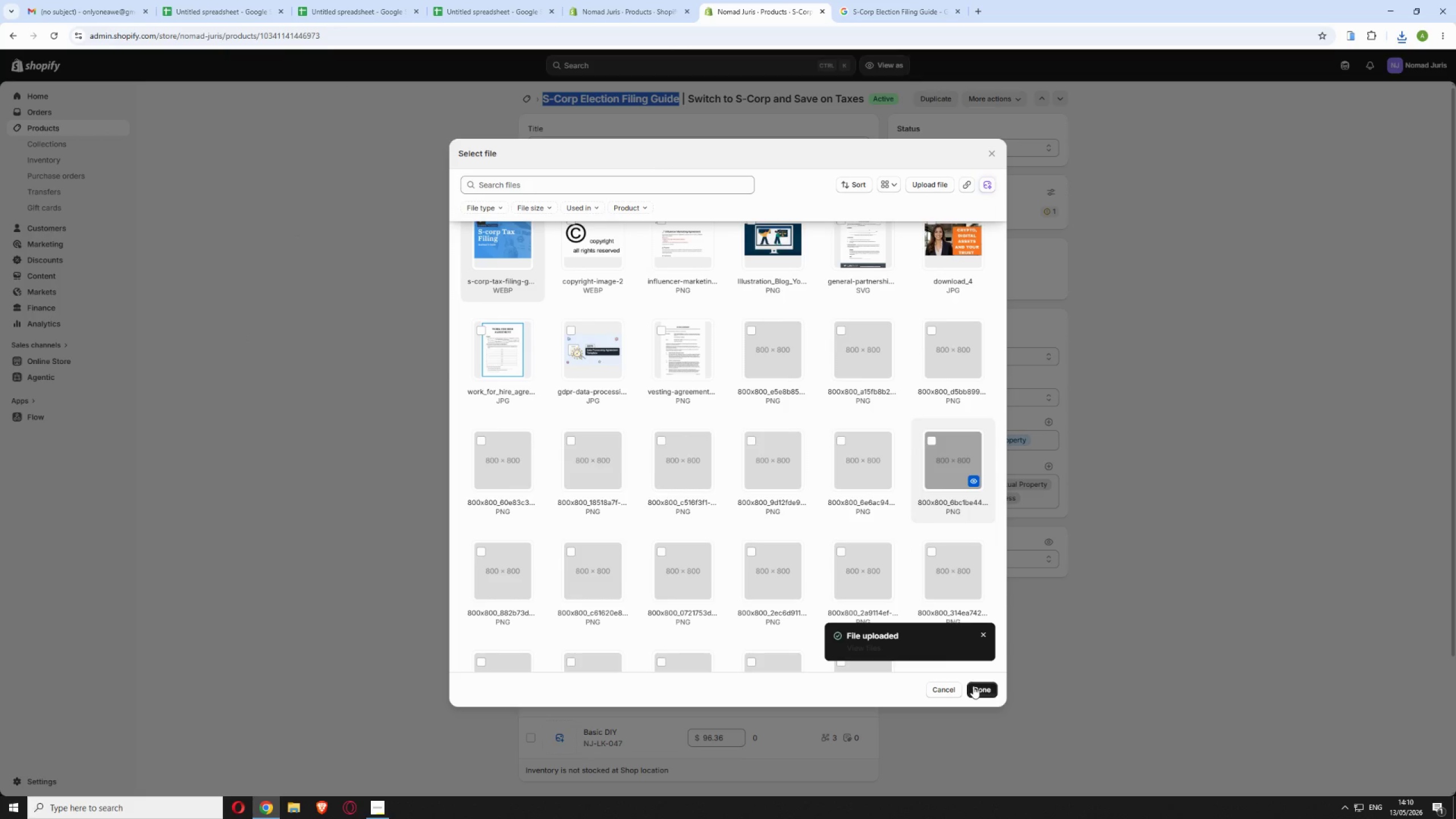 
wait(8.77)
 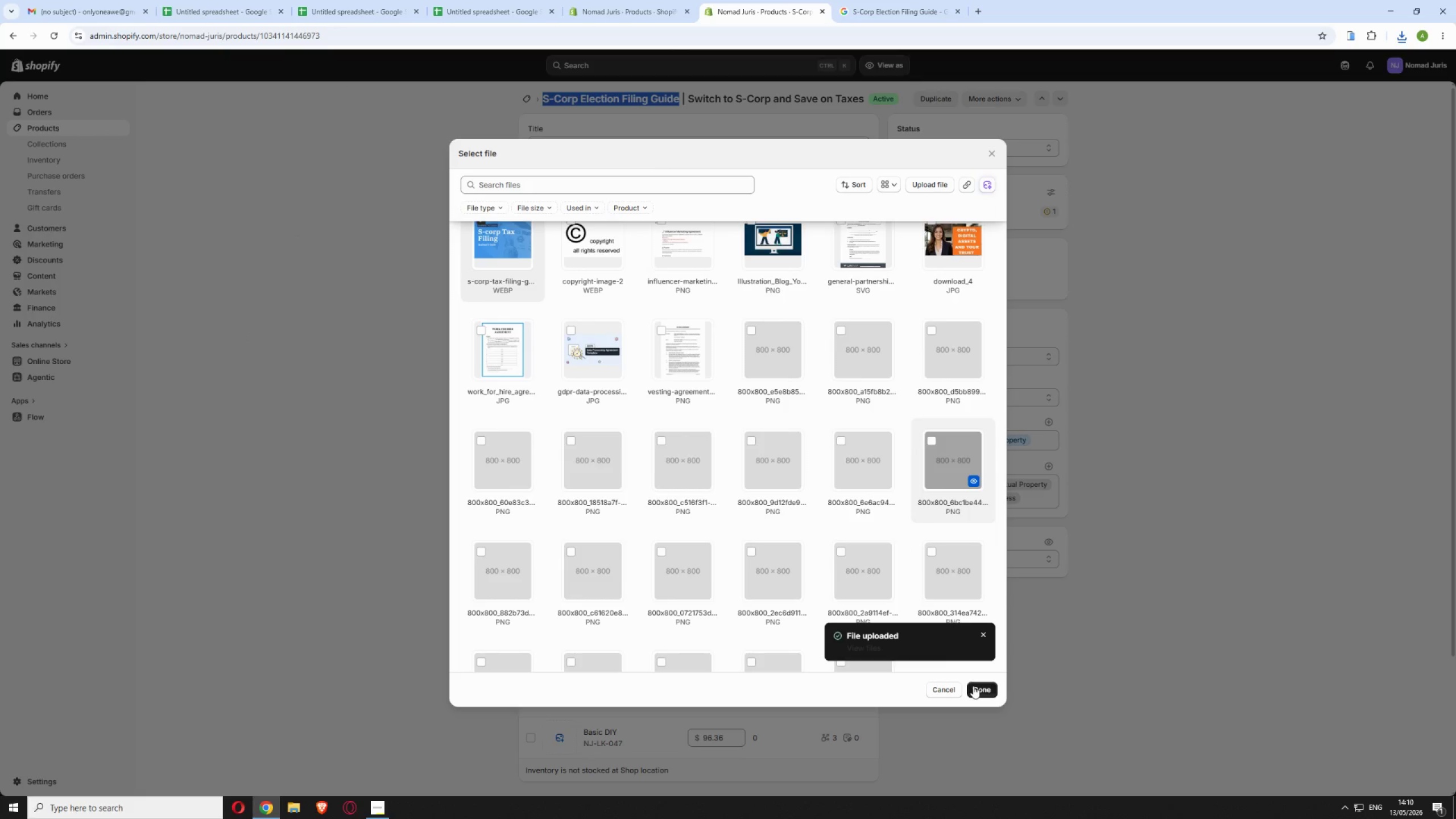 
left_click([890, 68])
 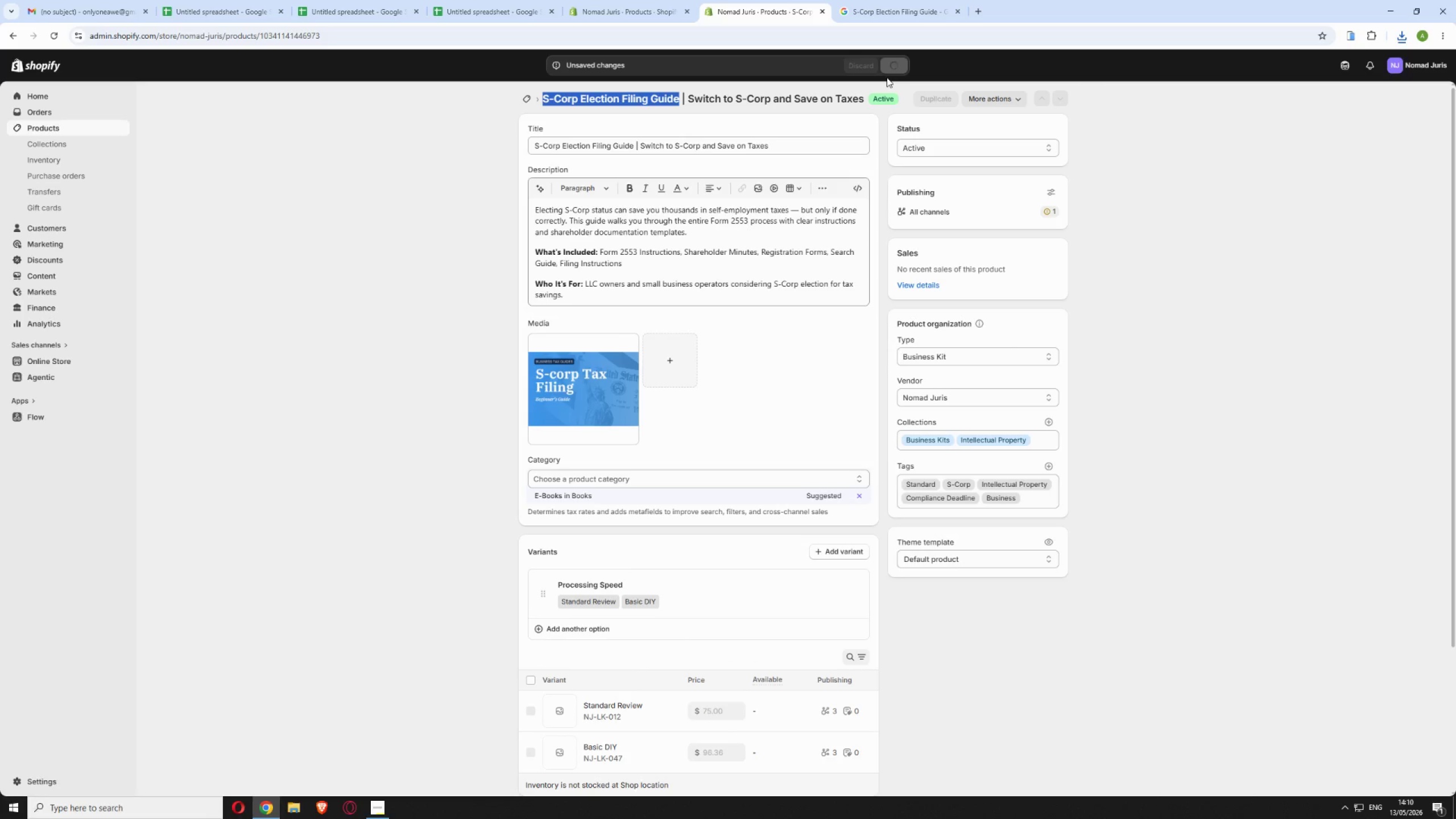 
mouse_move([881, 93])
 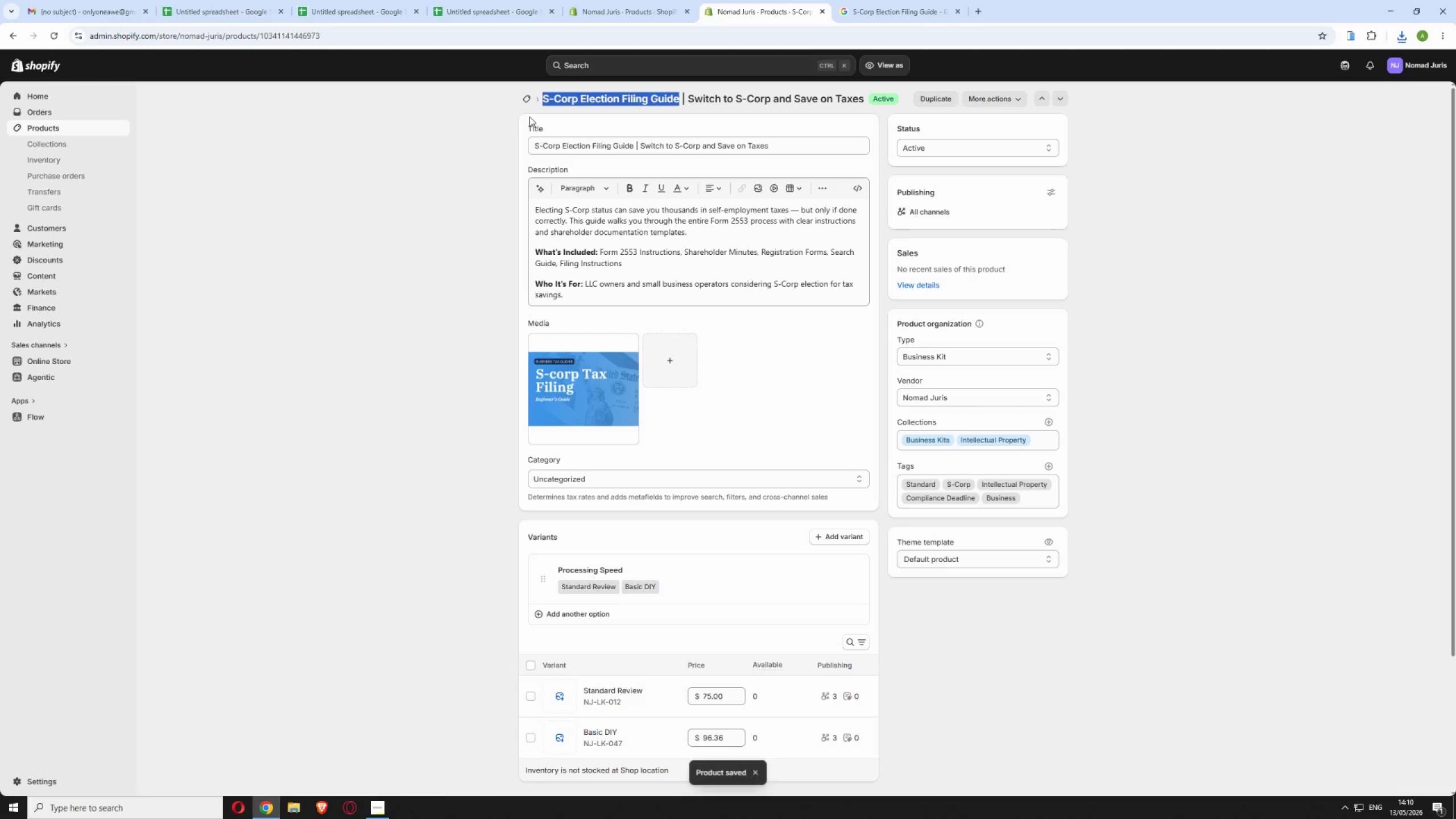 
wait(5.05)
 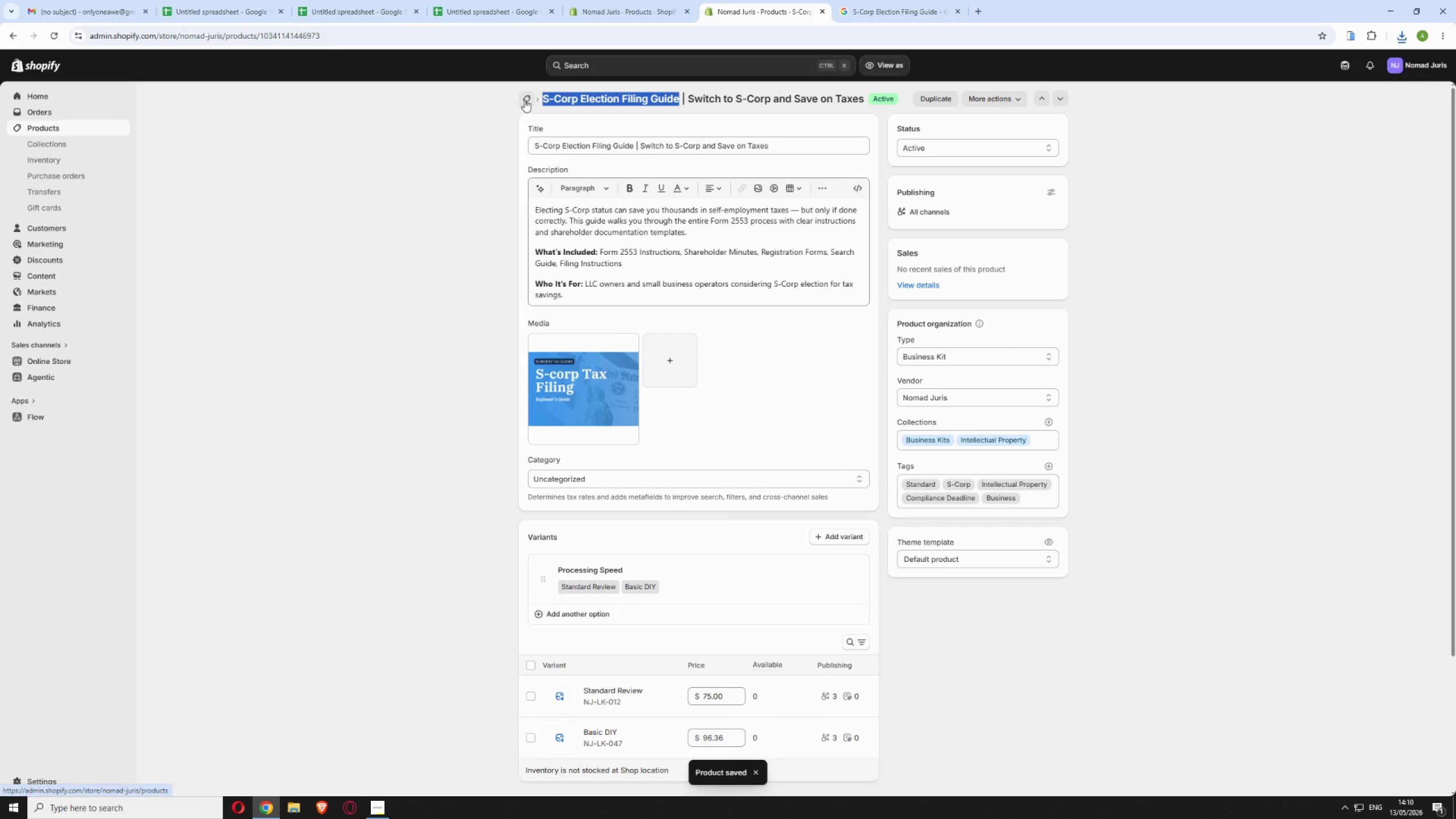 
left_click([527, 102])
 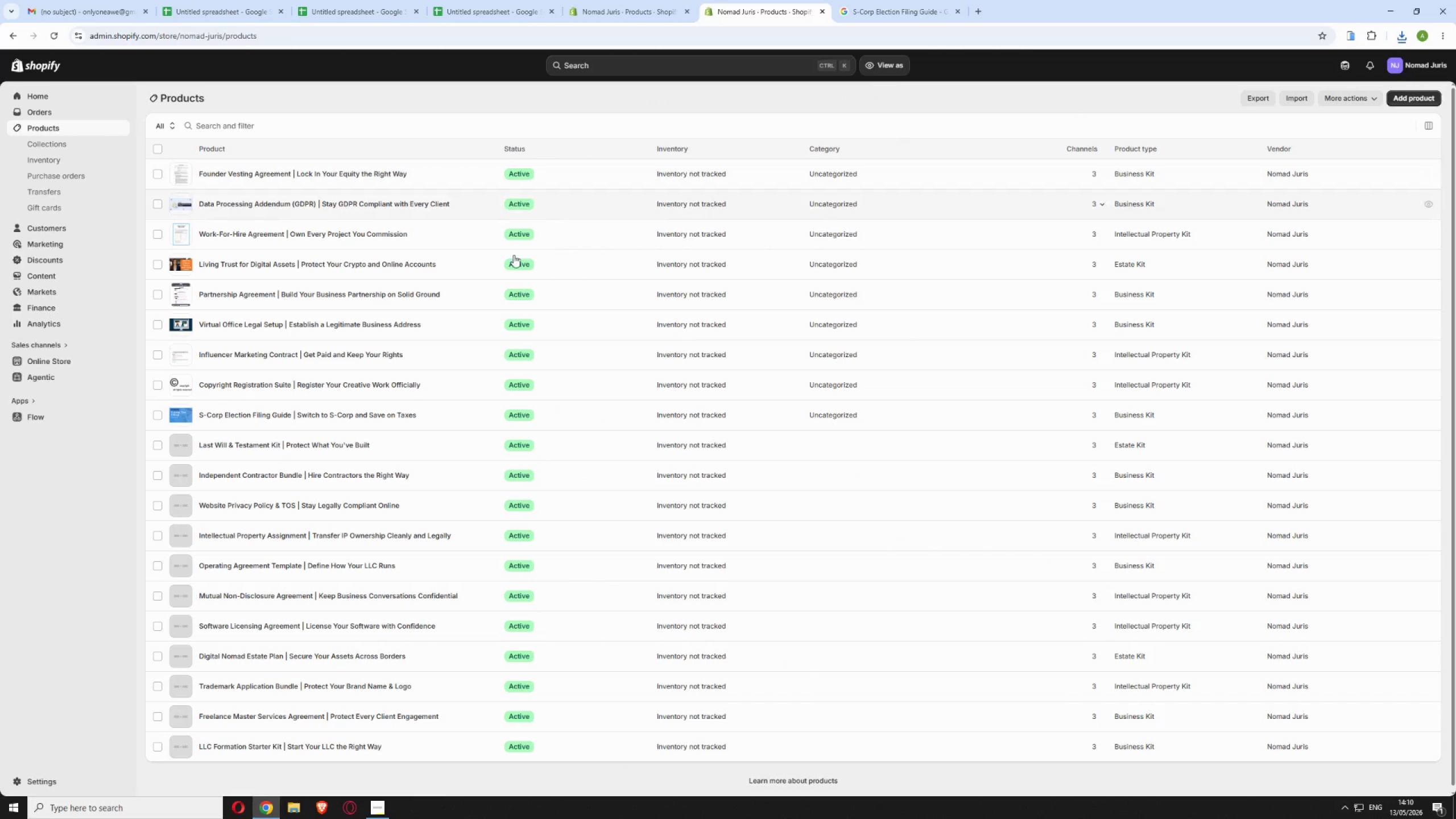 
wait(6.58)
 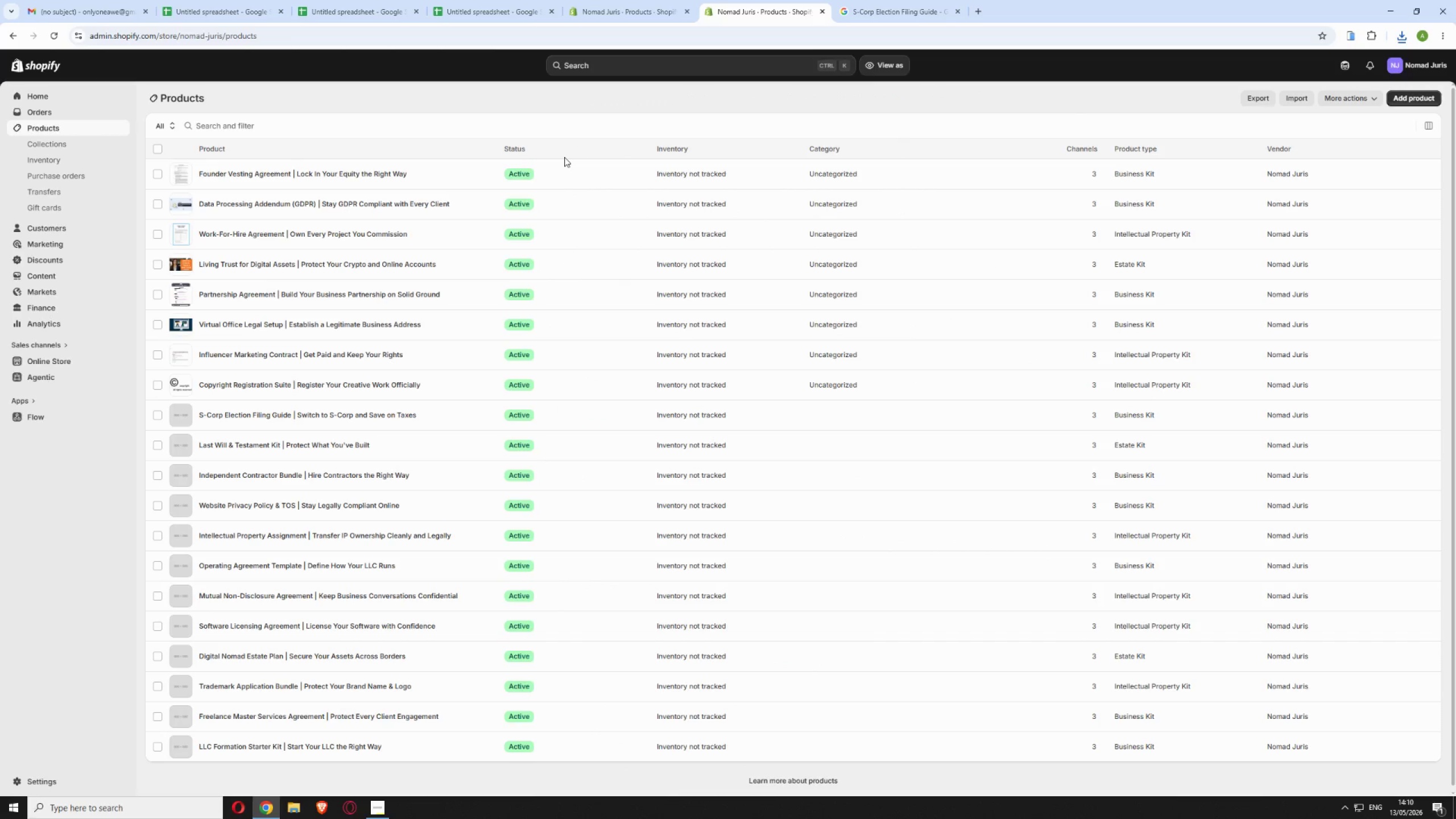 
left_click([394, 445])
 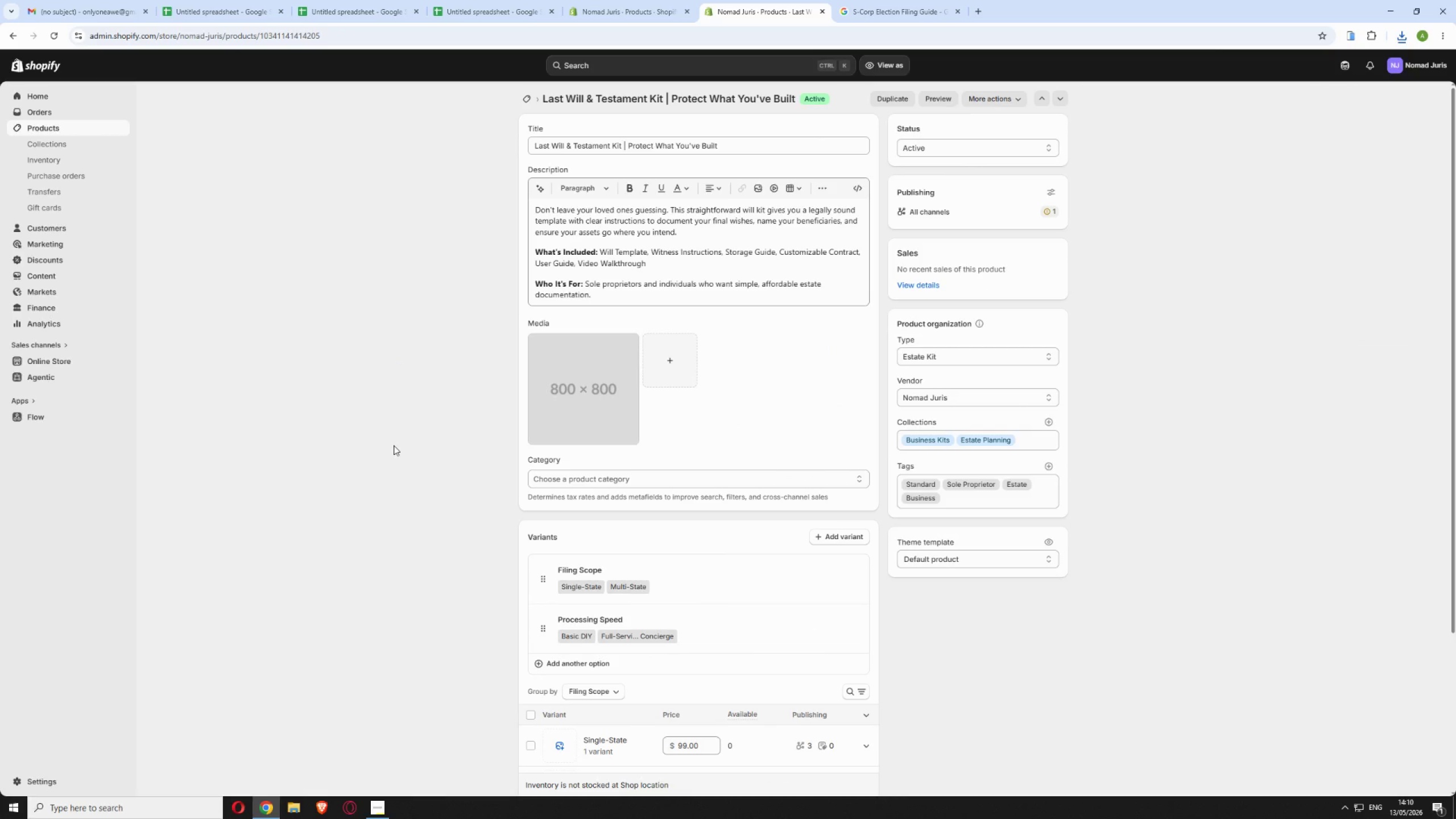 
wait(14.62)
 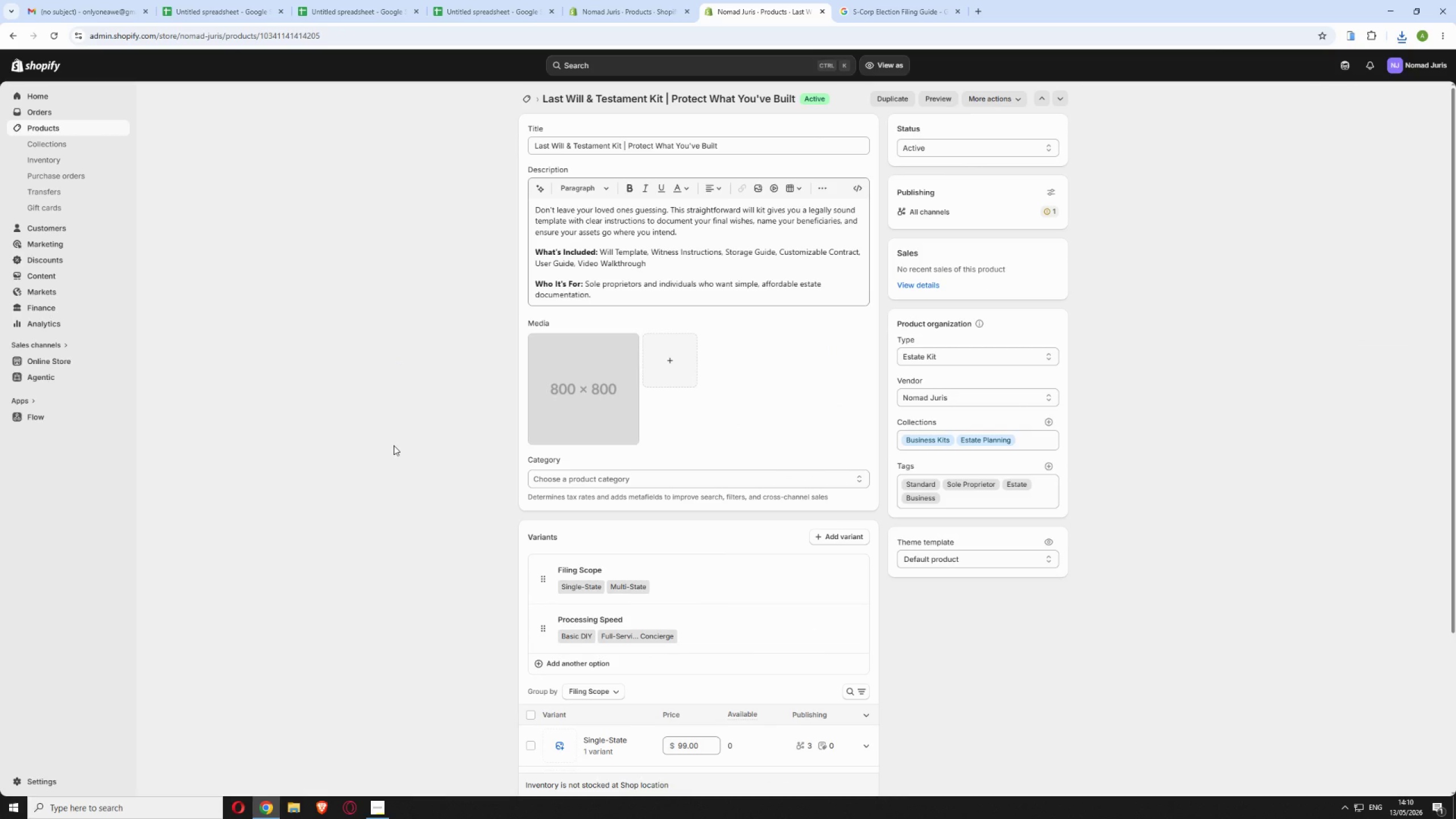 
left_click_drag(start_coordinate=[664, 93], to_coordinate=[532, 103])
 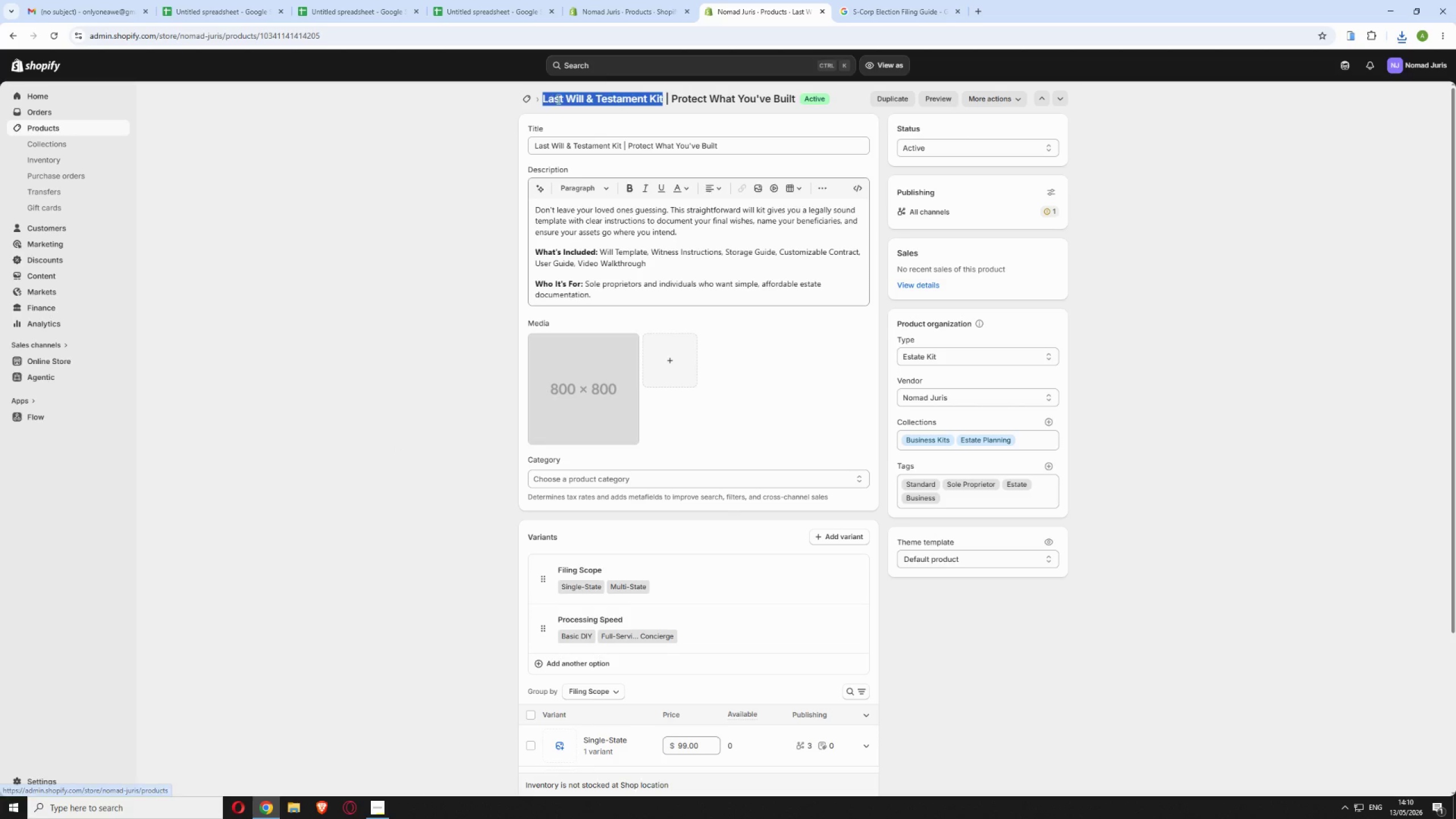 
right_click([559, 99])
 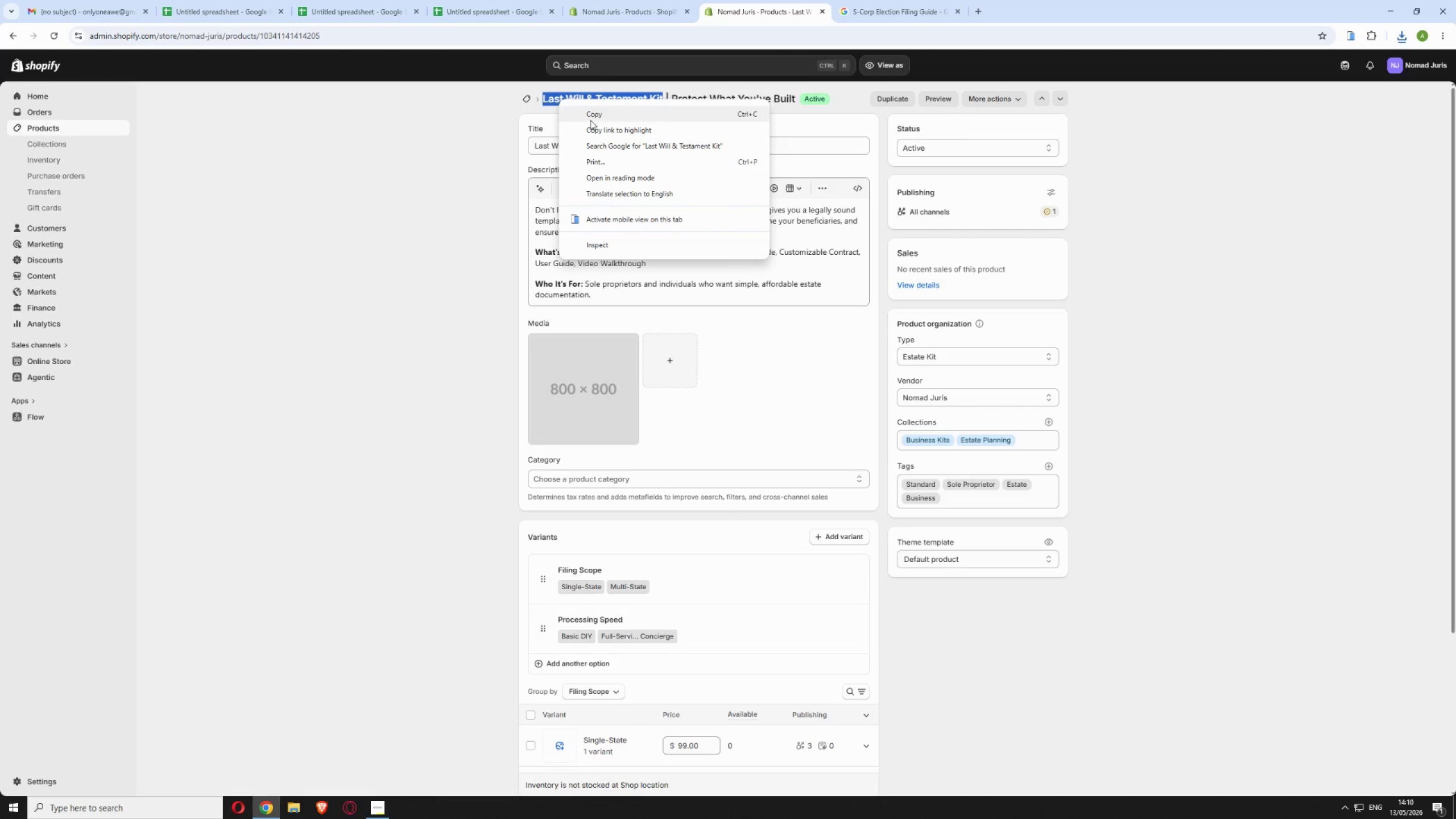 
left_click([594, 115])
 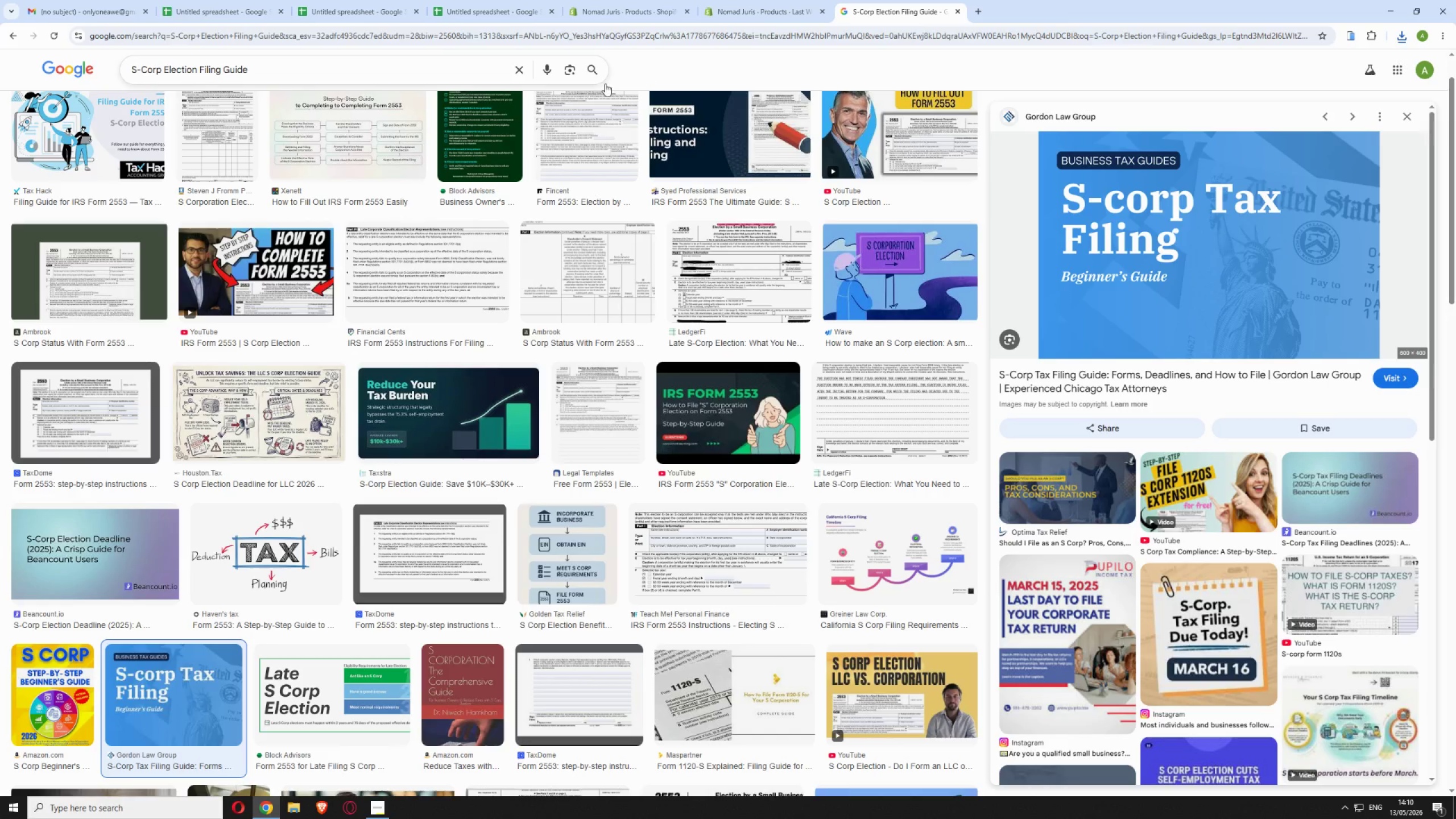 
left_click([519, 73])